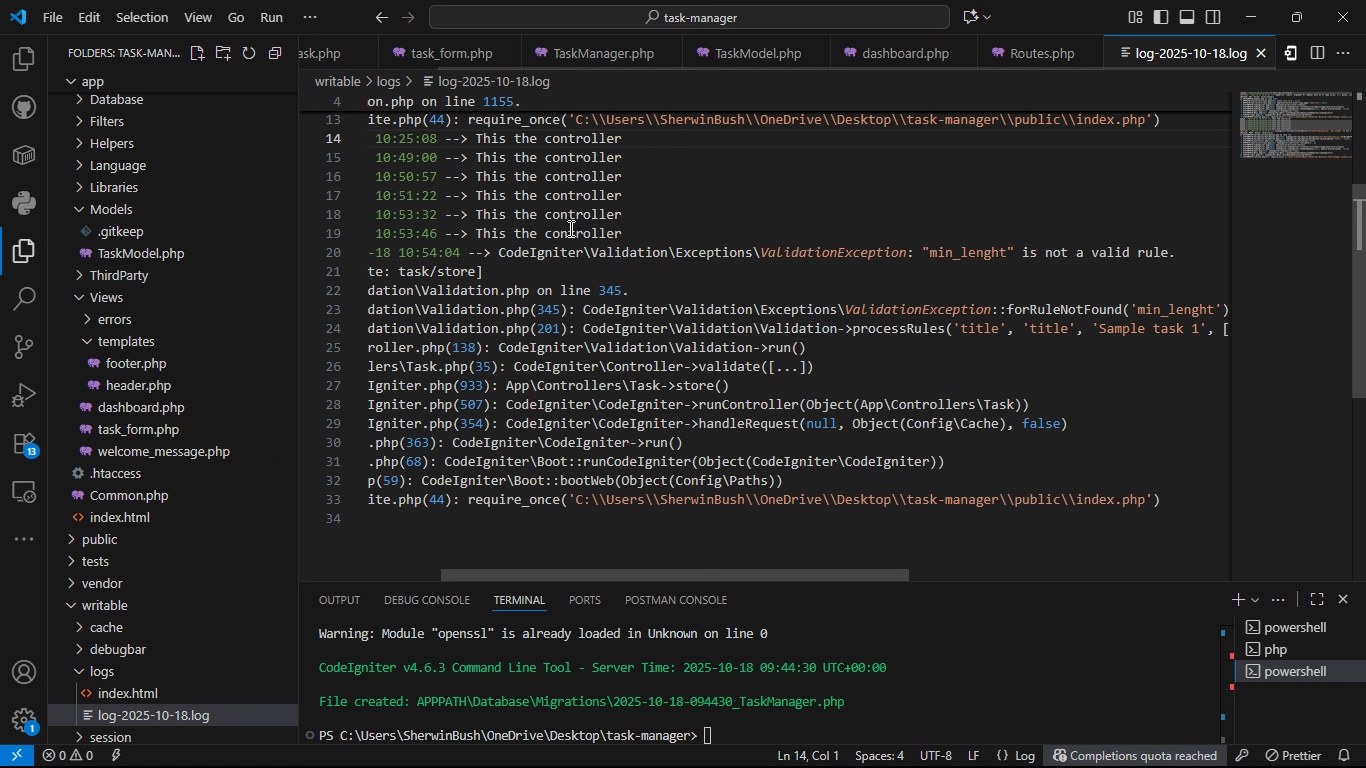 
left_click([459, 56])
 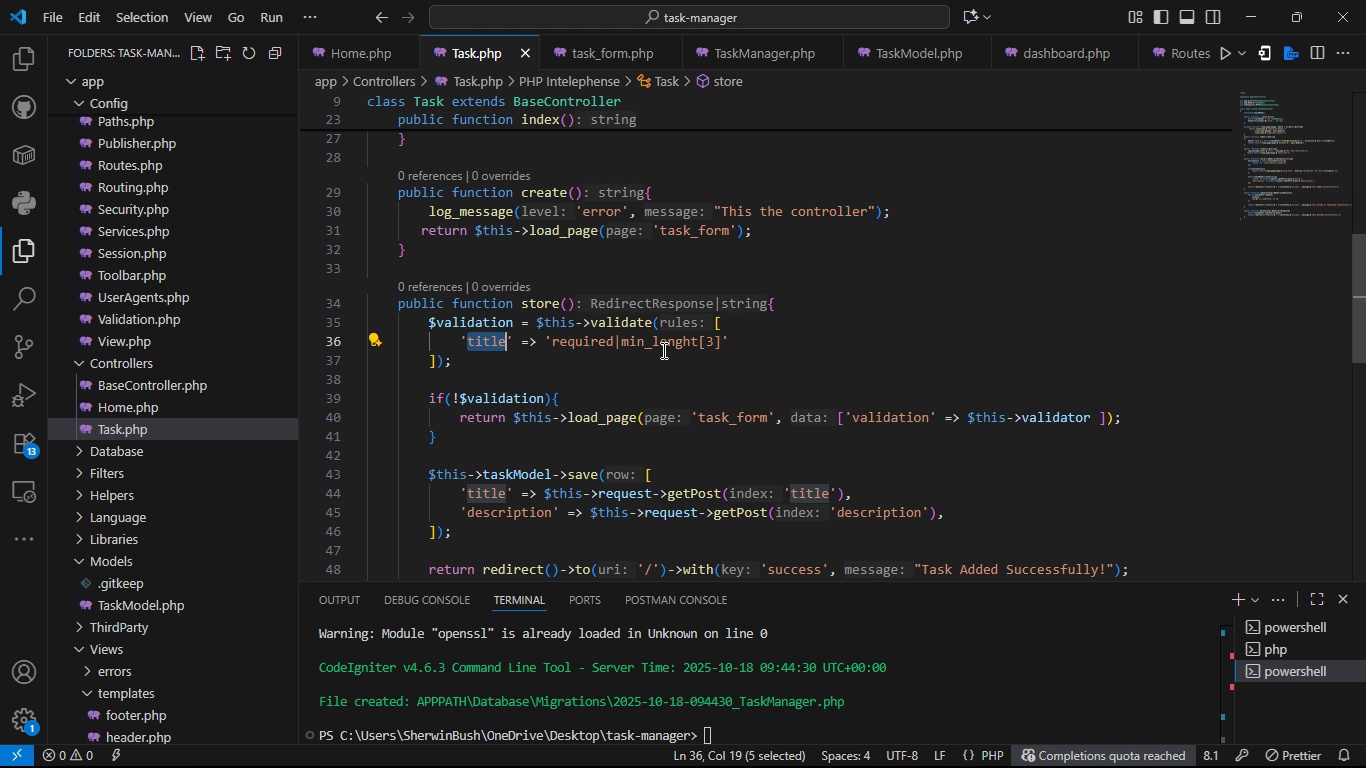 
wait(18.58)
 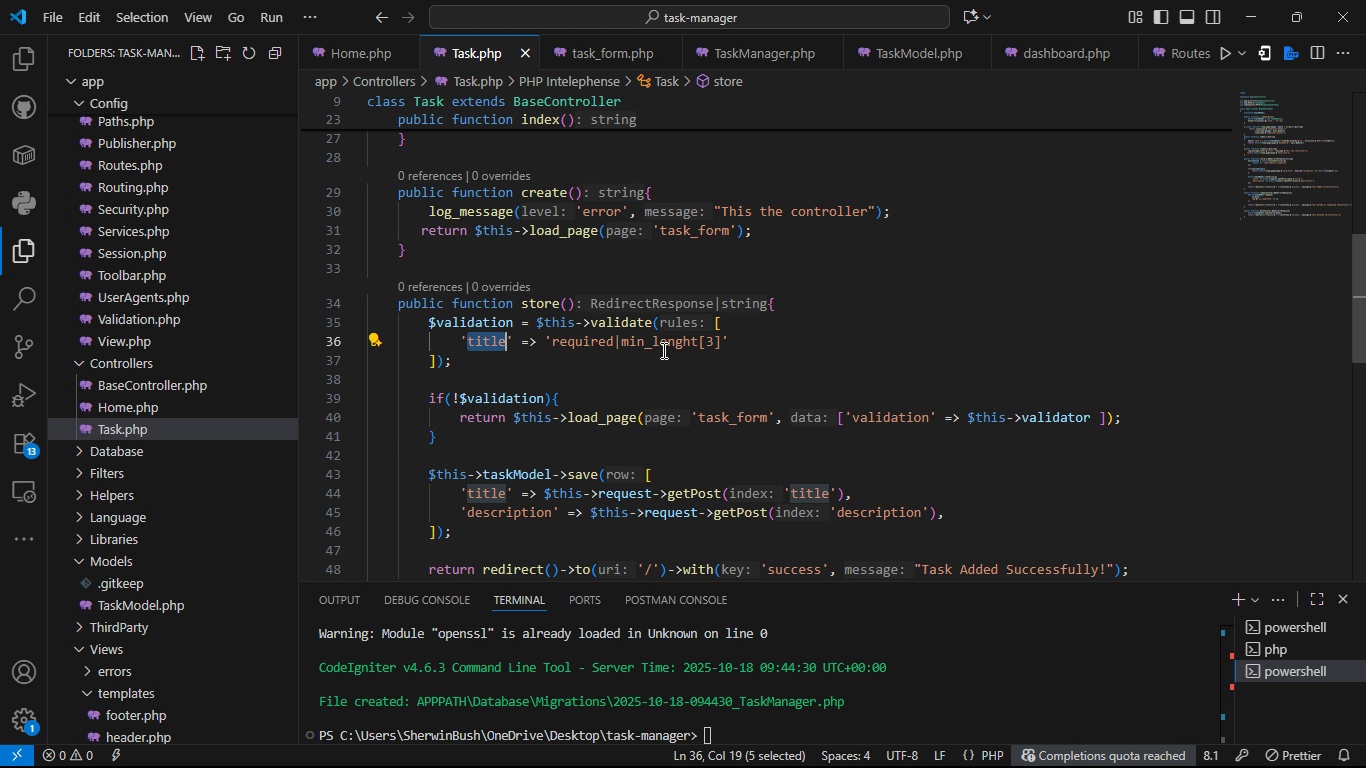 
left_click([692, 346])
 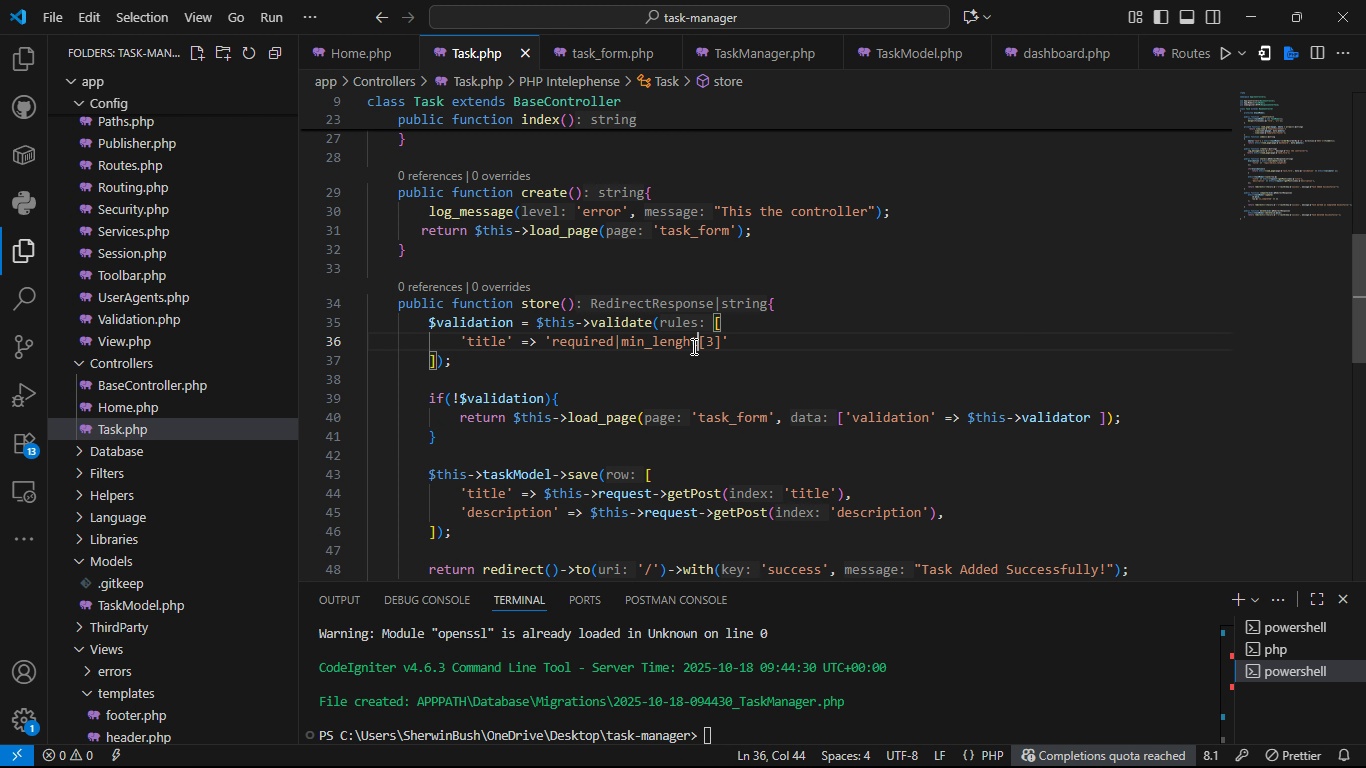 
key(Alt+ArrowRight)
 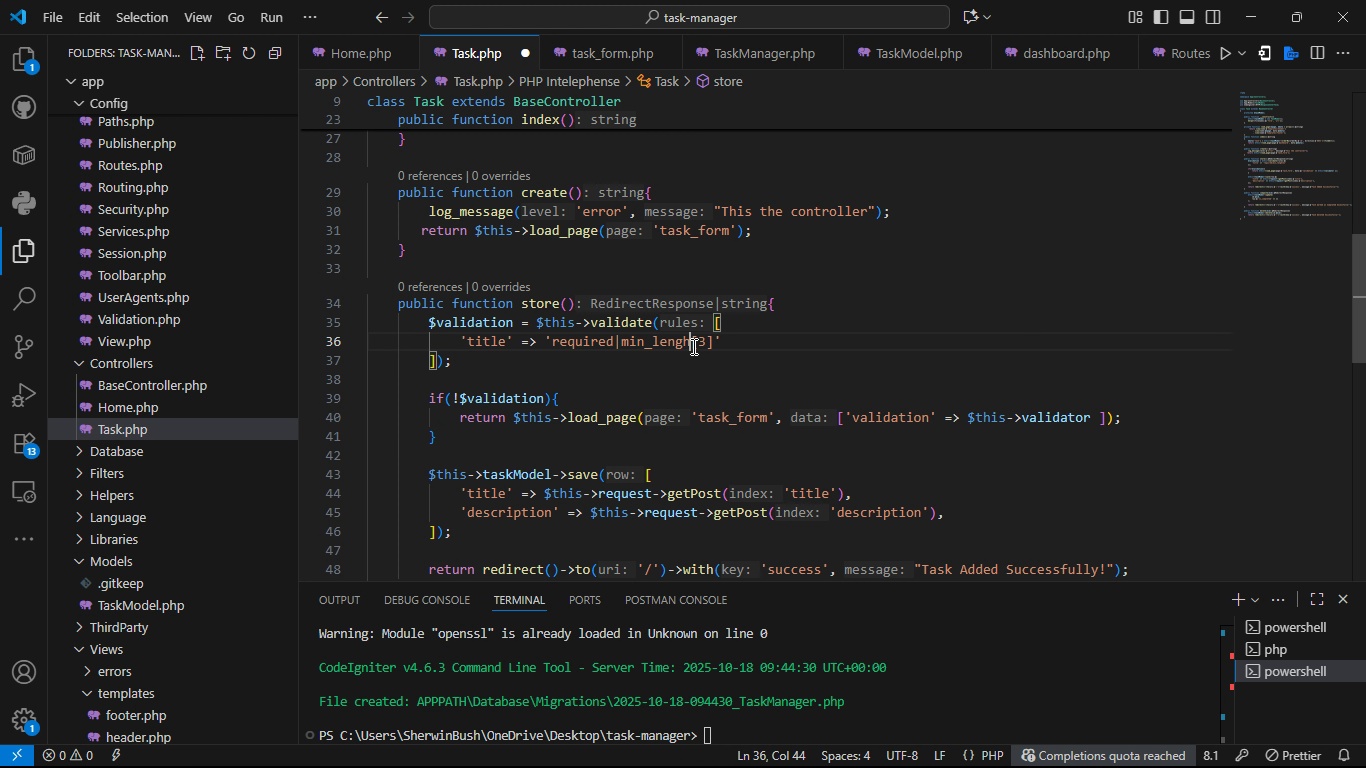 
key(Backspace)
key(Backspace)
type(th)
 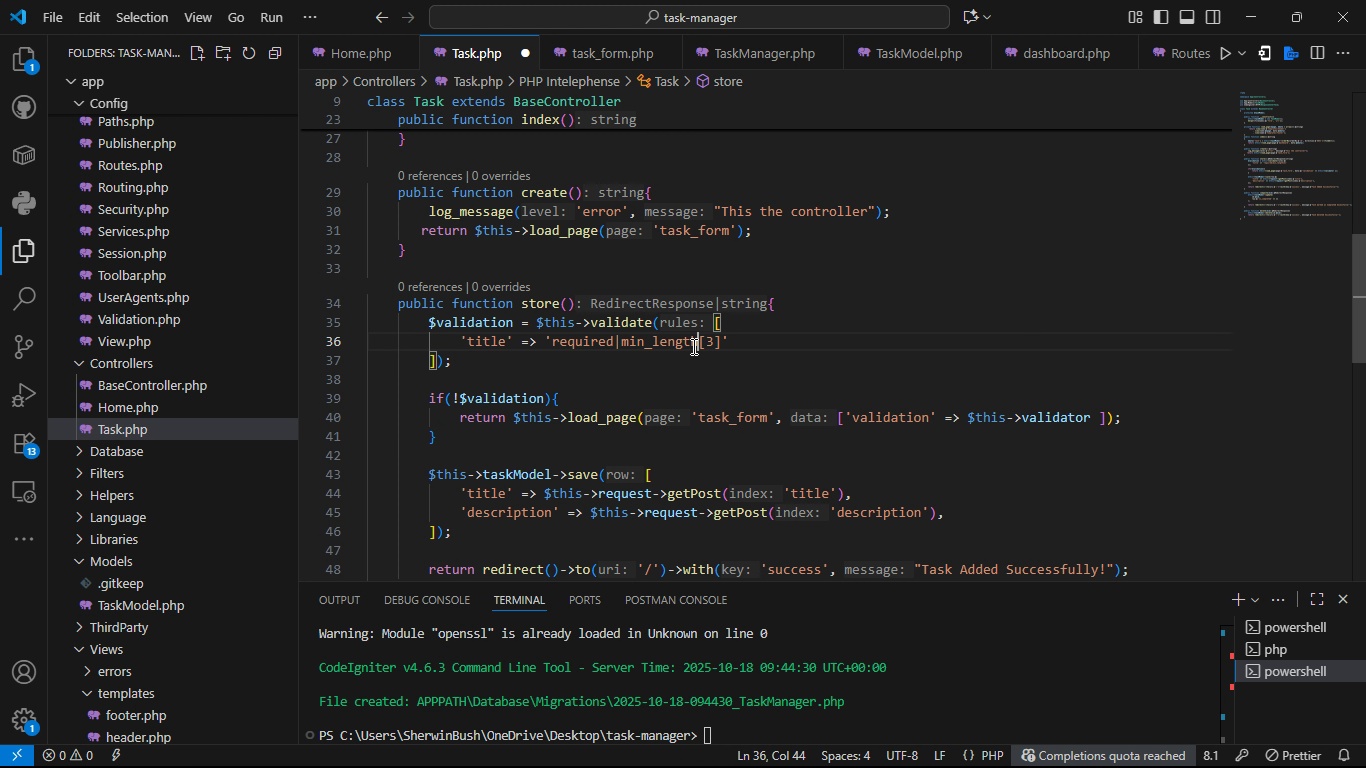 
key(Control+S)
 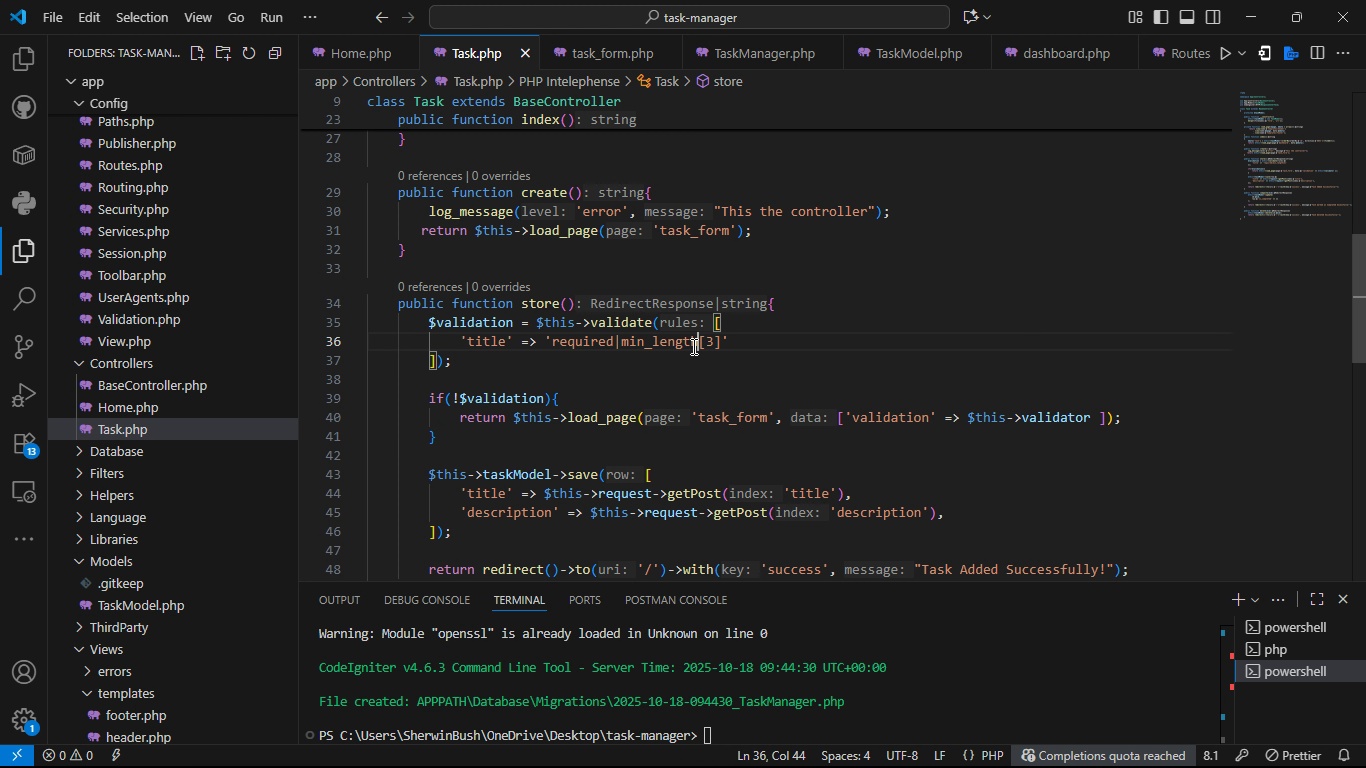 
key(Control+S)
 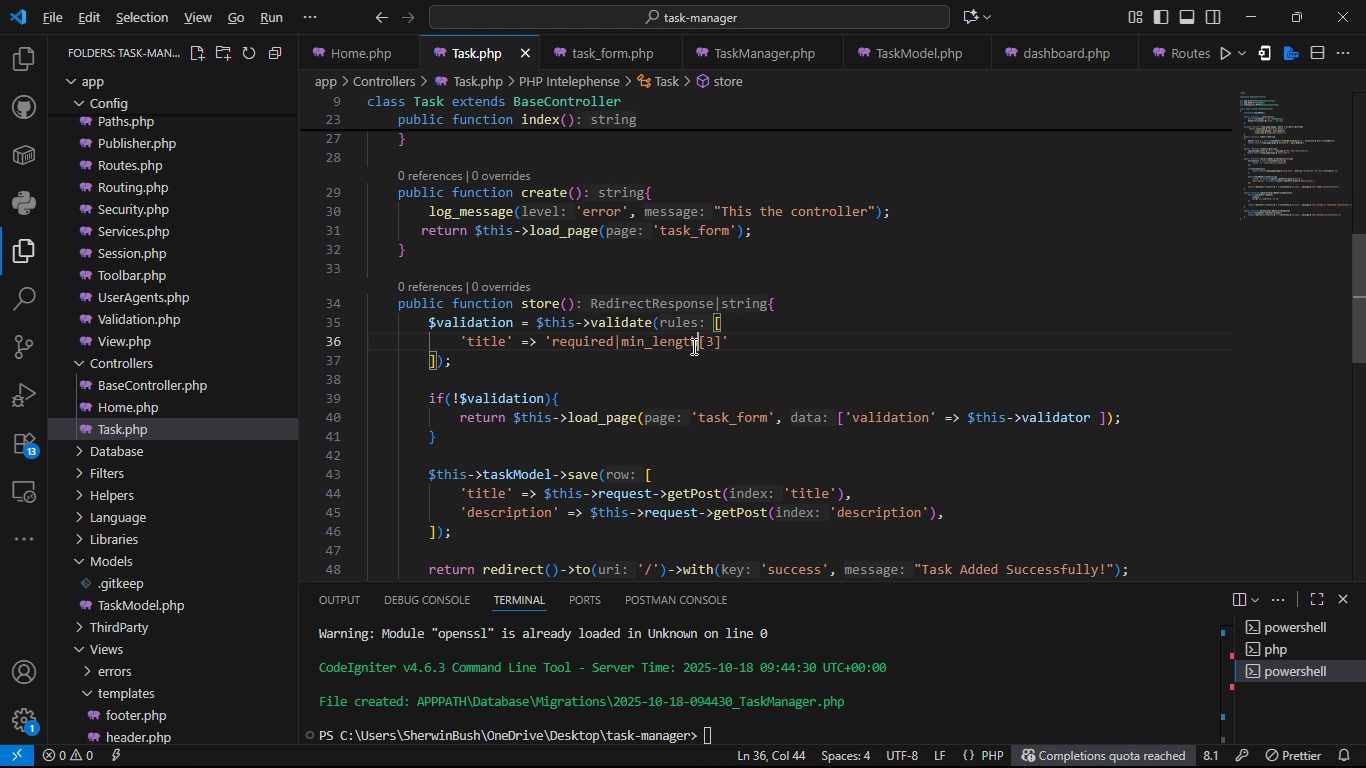 
key(Alt+Tab)
 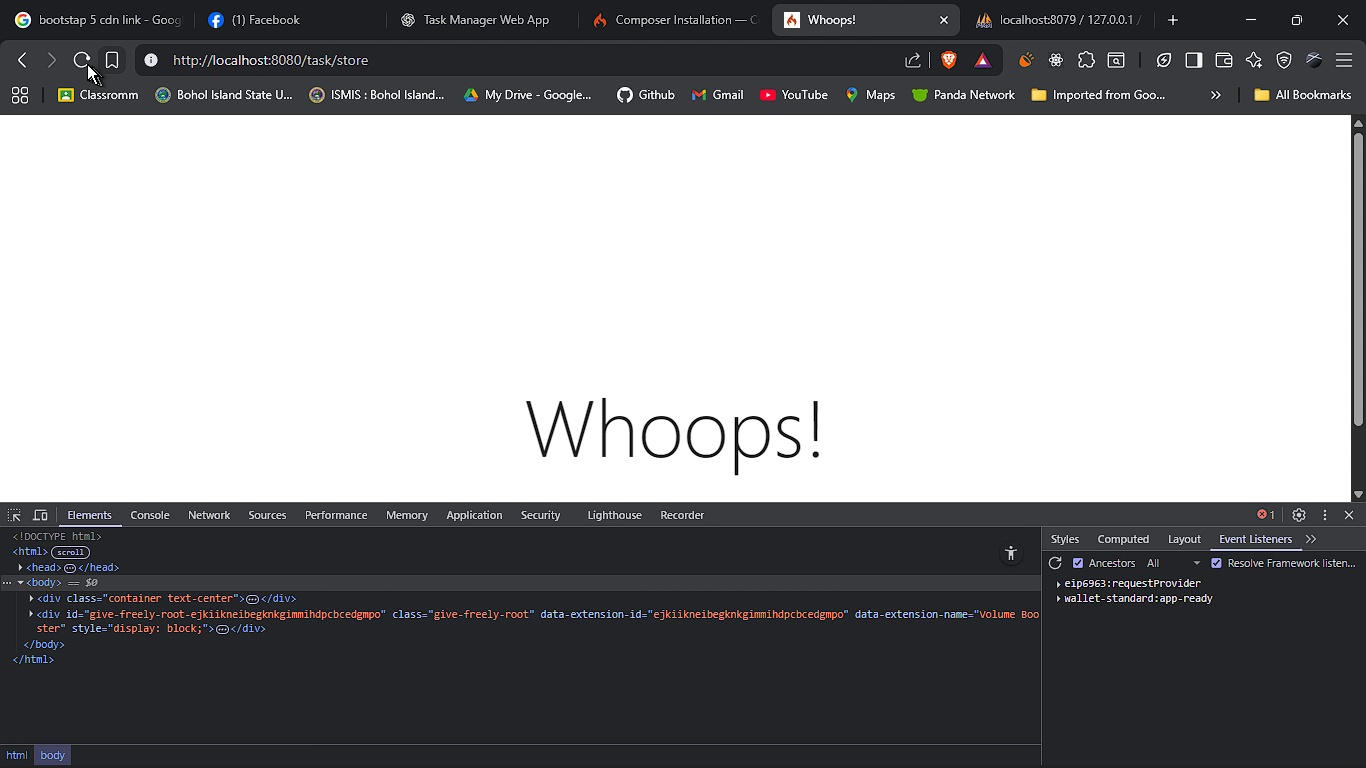 
left_click([84, 63])
 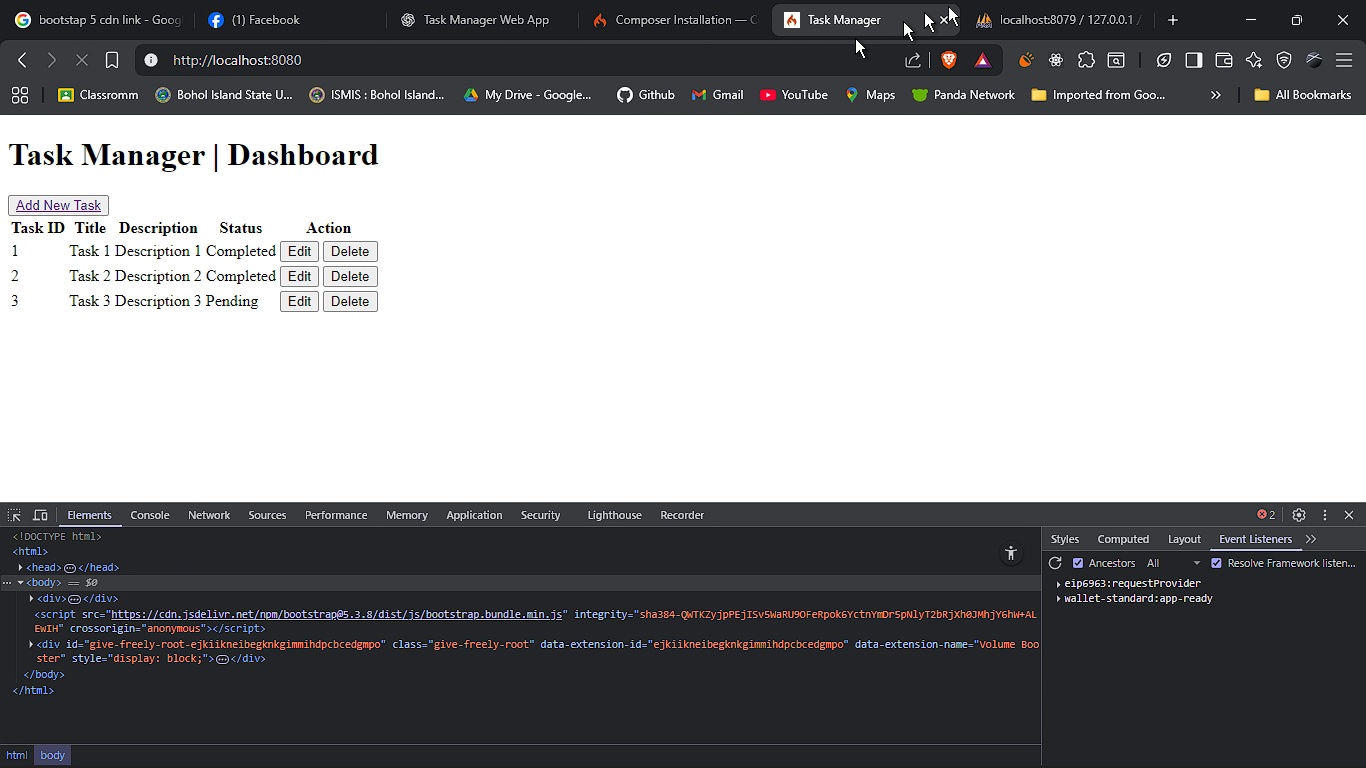 
left_click([1032, 0])
 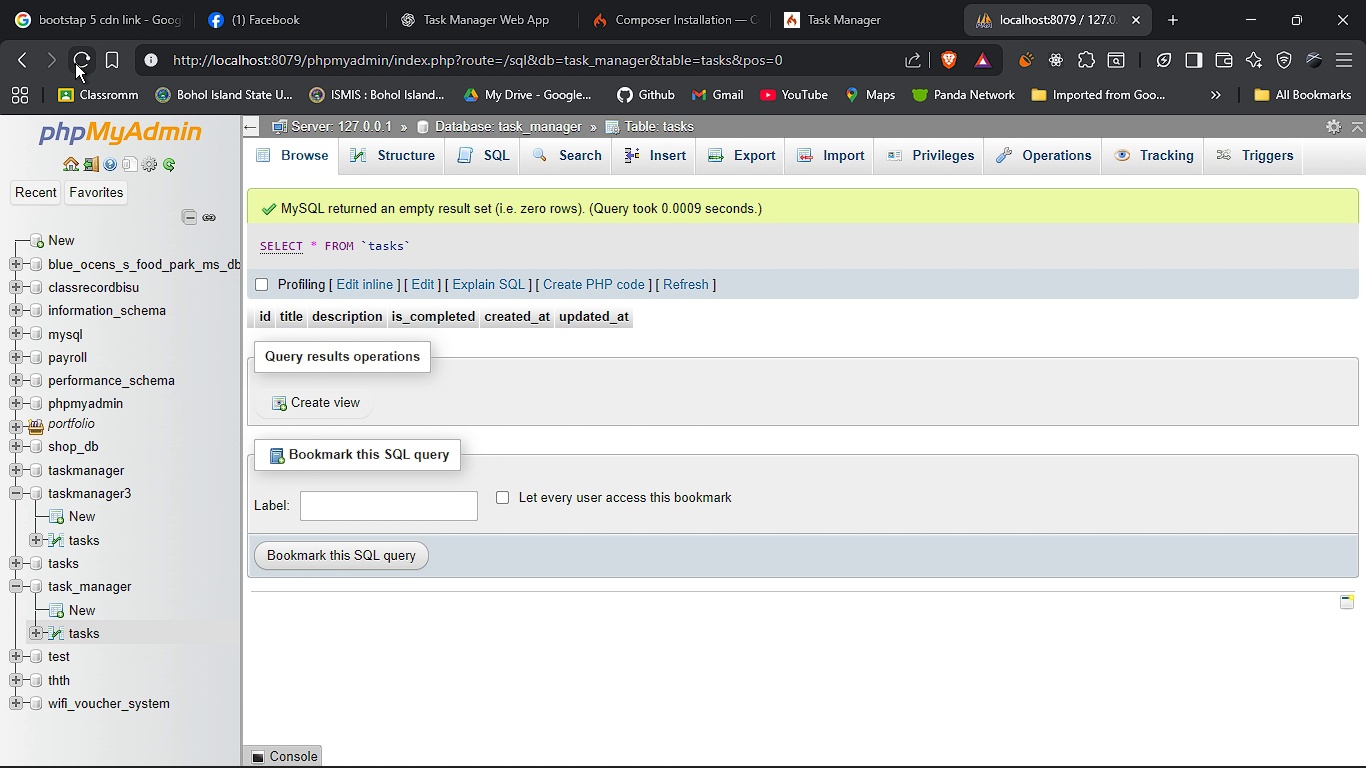 
left_click([75, 63])
 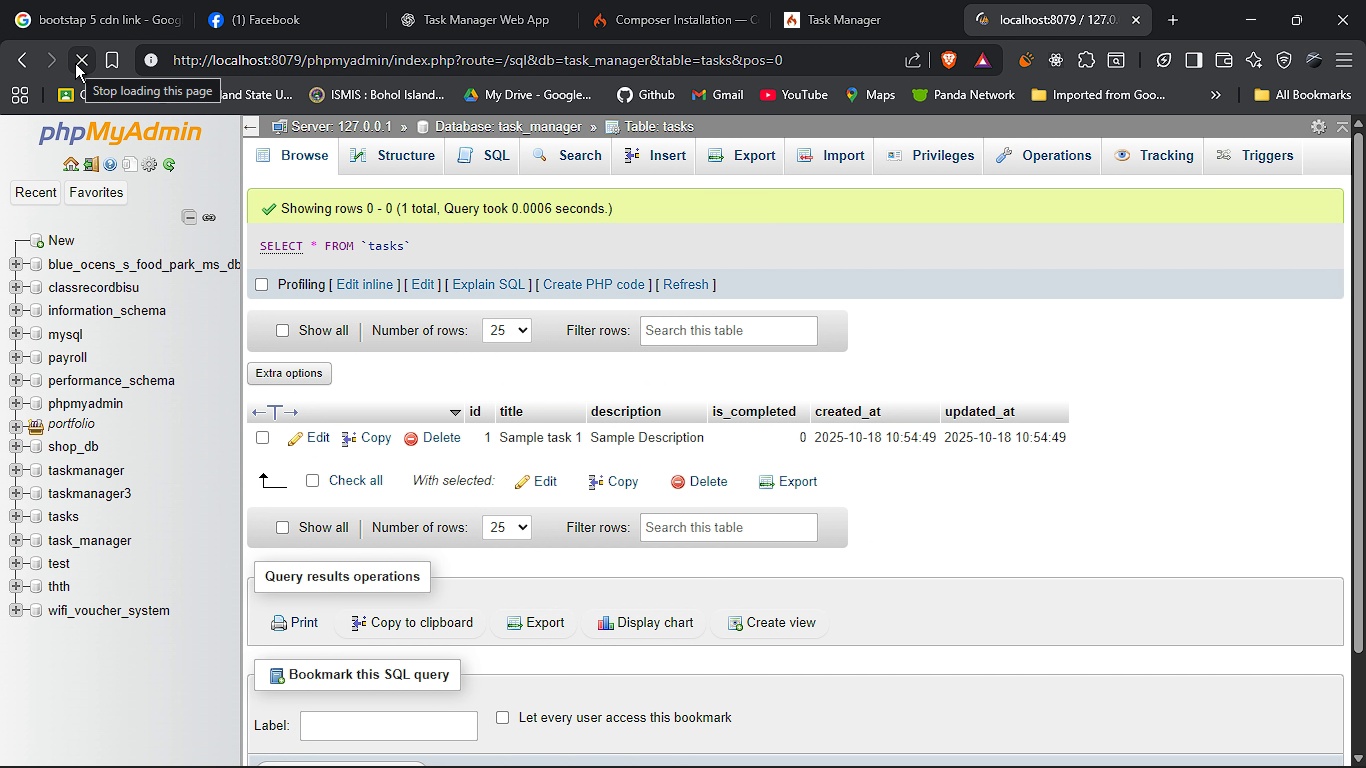 
key(Alt+Tab)
 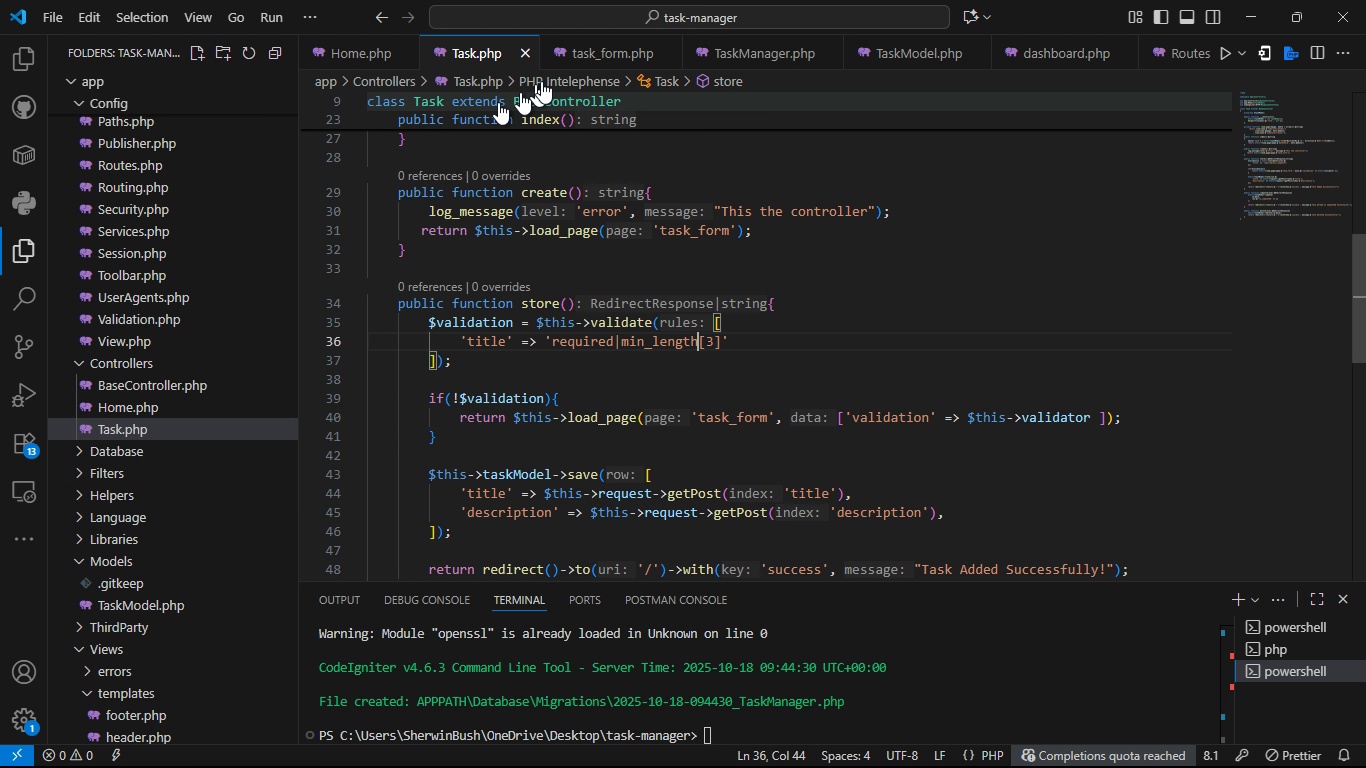 
wait(10.35)
 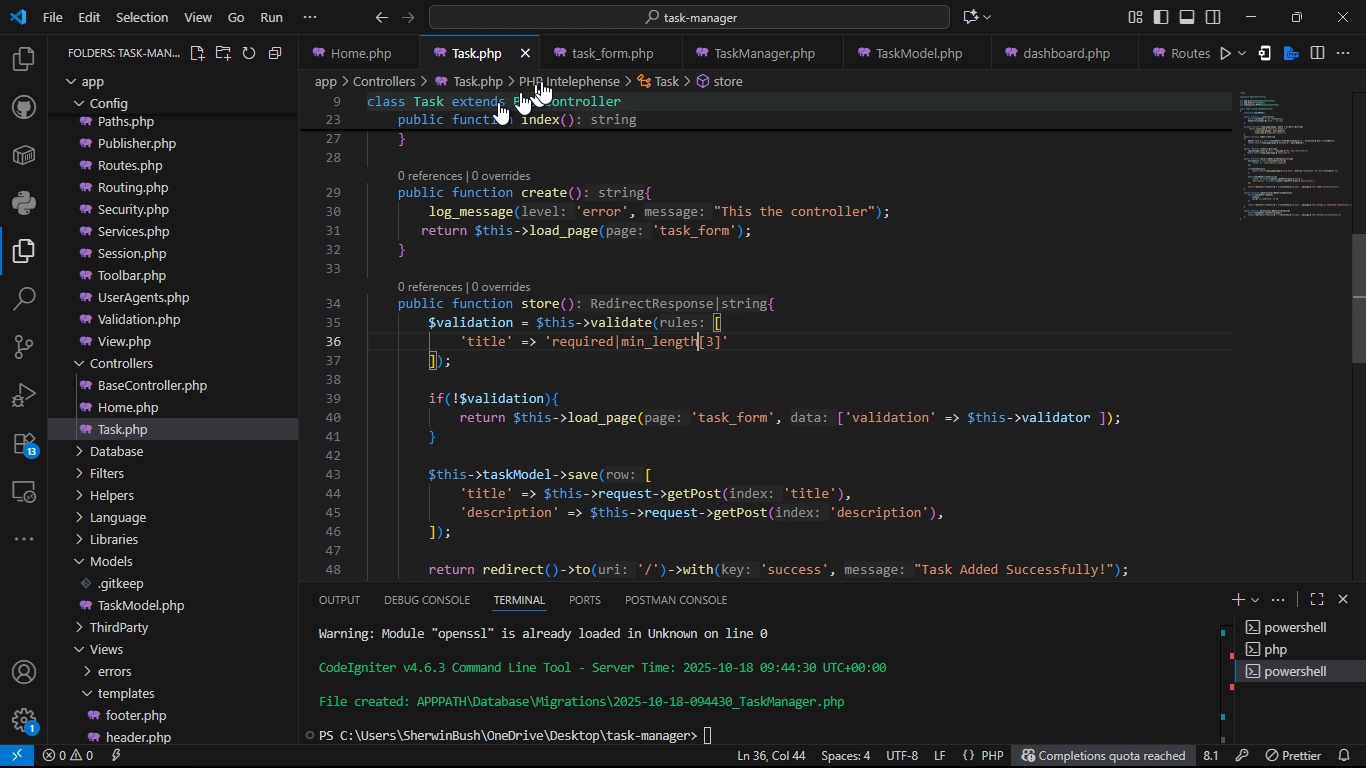 
left_click([359, 51])
 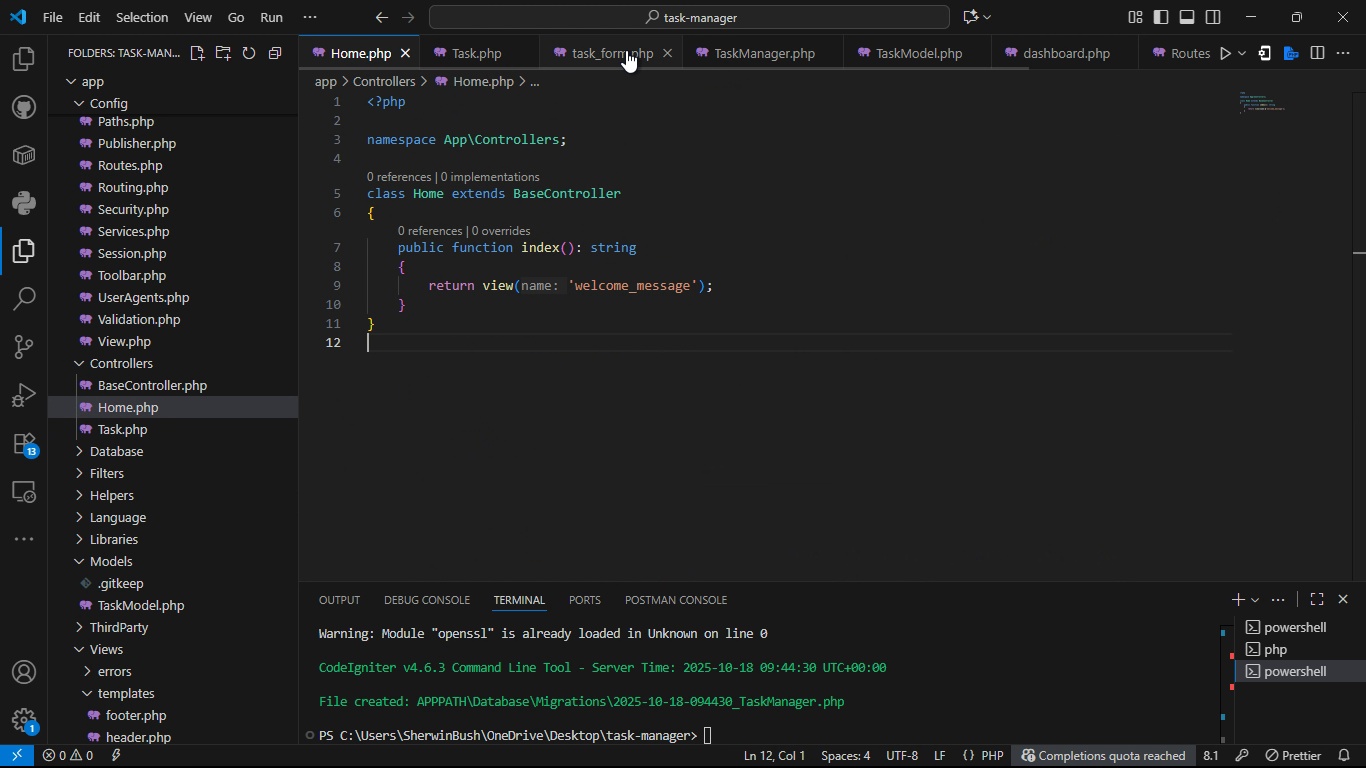 
left_click([626, 50])
 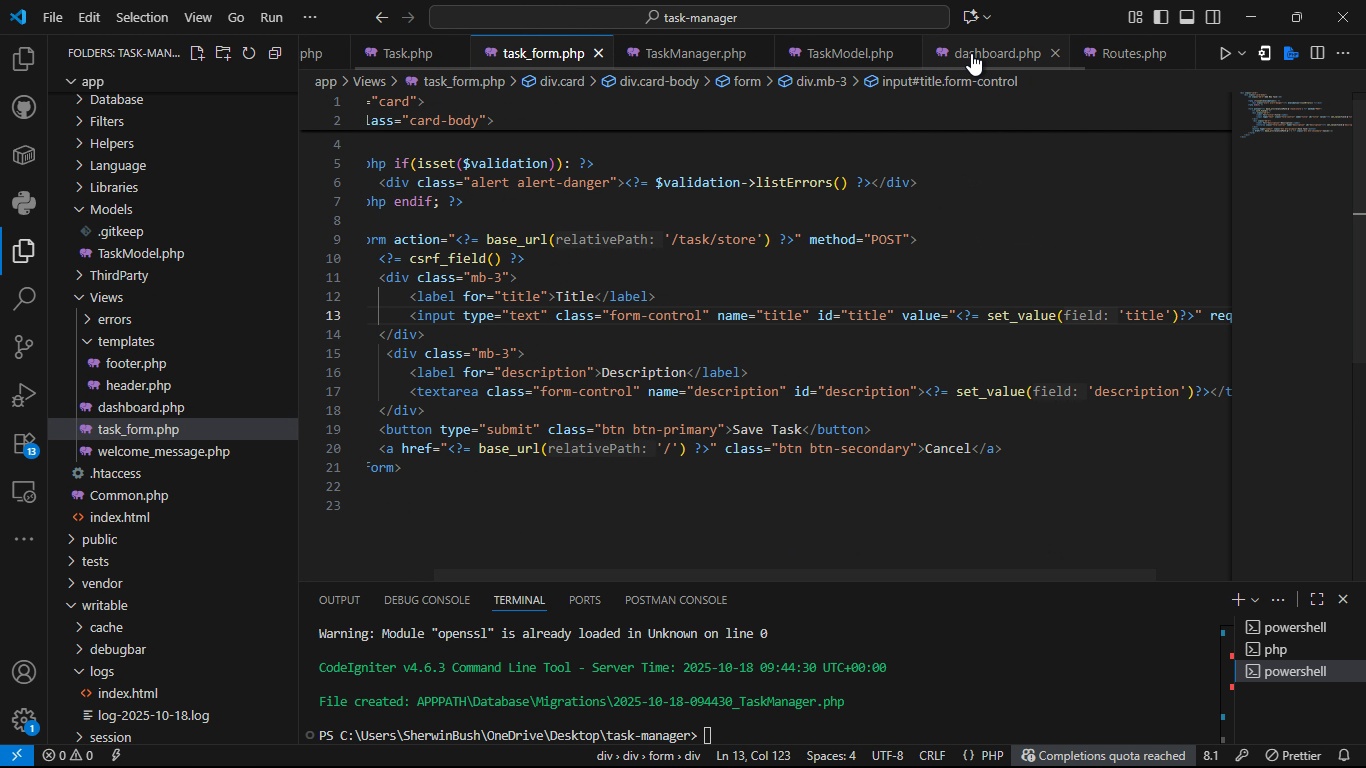 
left_click([971, 53])
 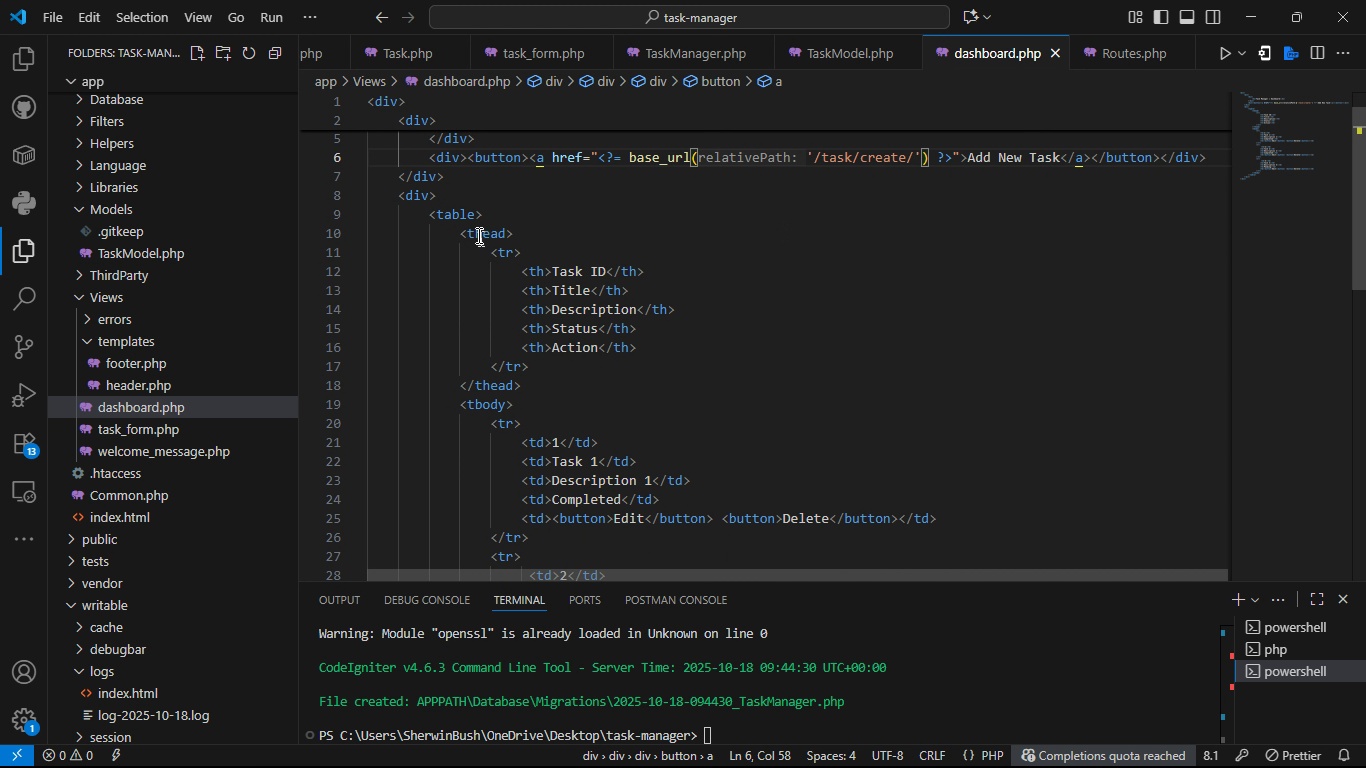 
left_click([477, 235])
 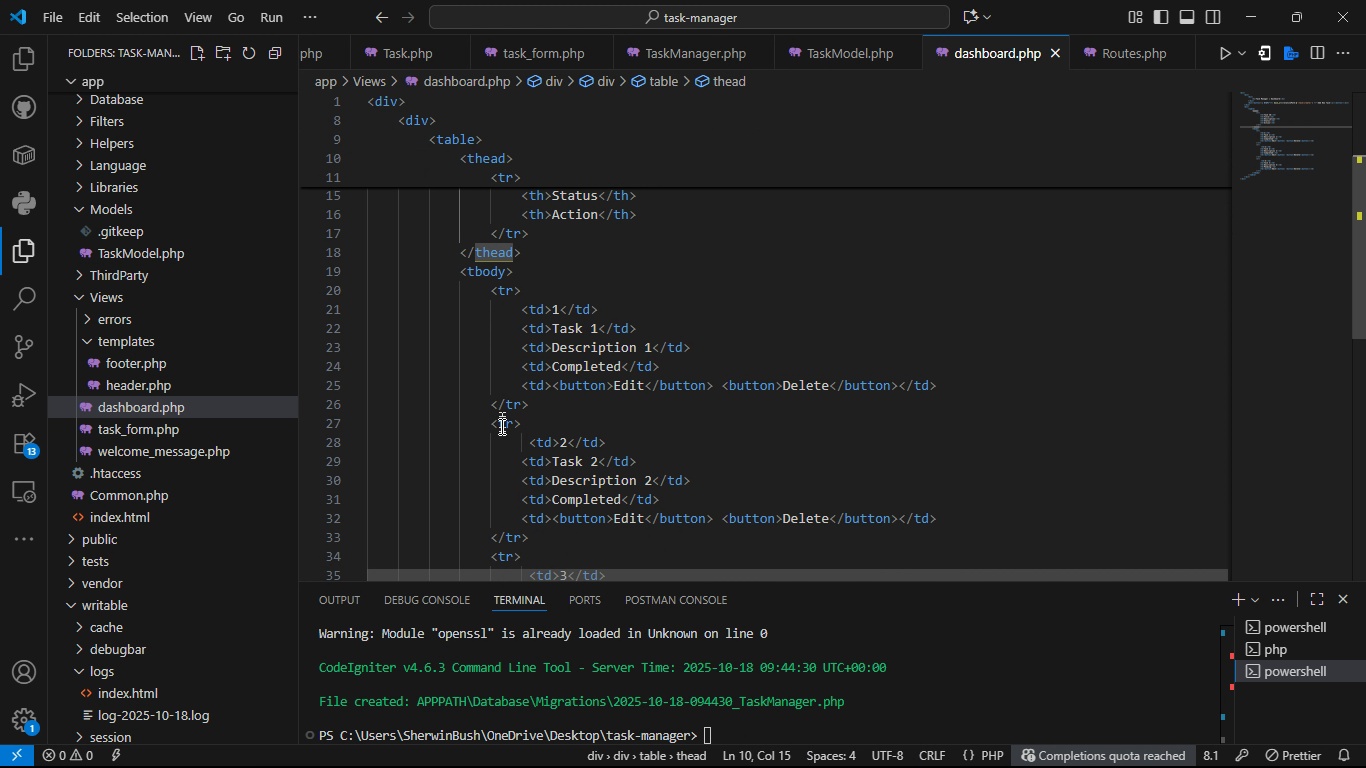 
left_click([500, 429])
 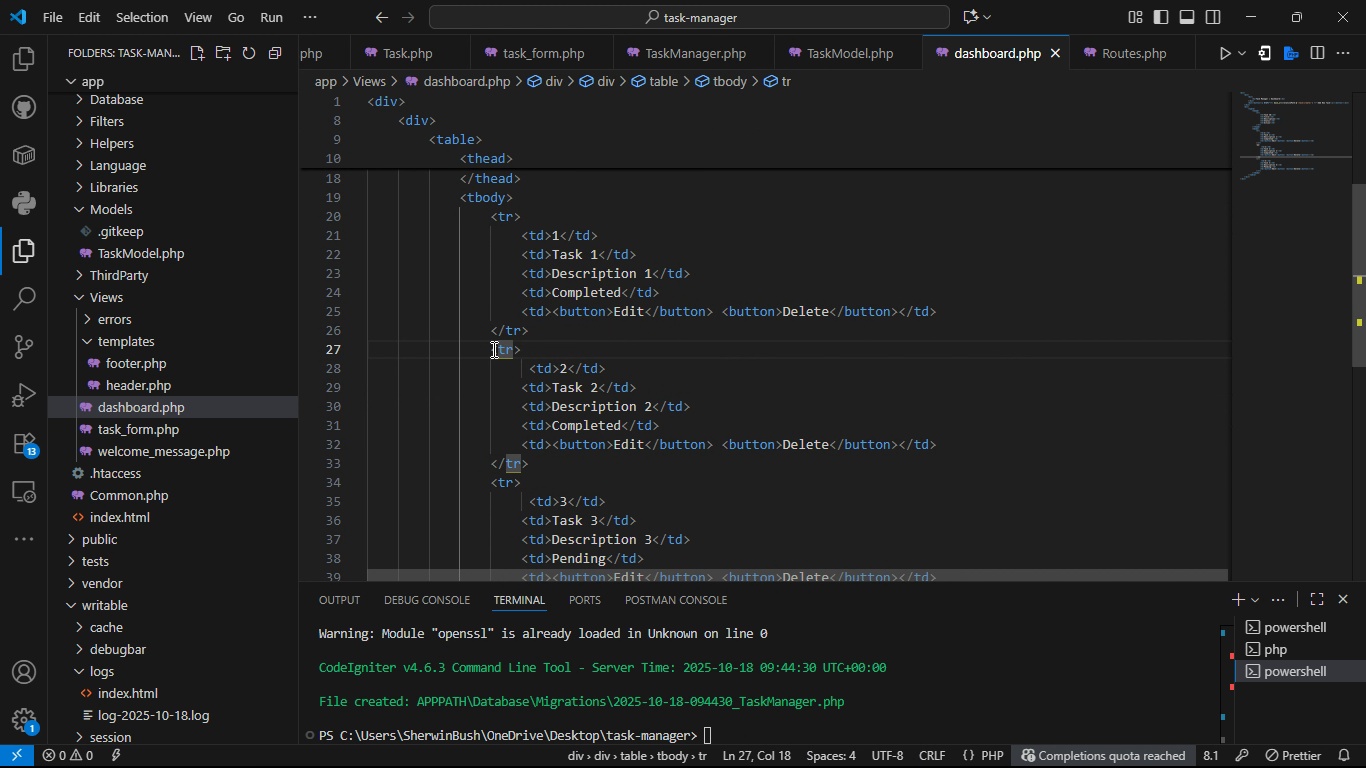 
left_click_drag(start_coordinate=[491, 349], to_coordinate=[549, 469])
 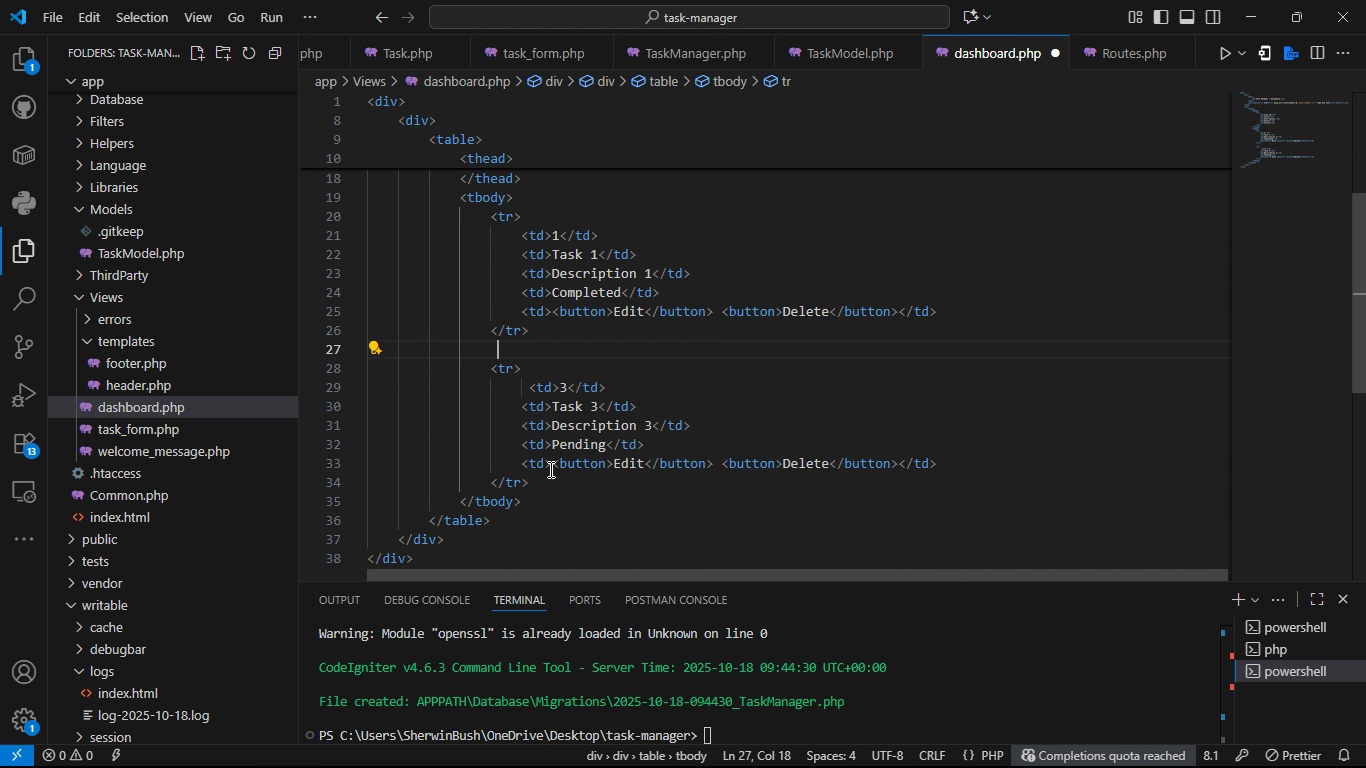 
key(Space)
 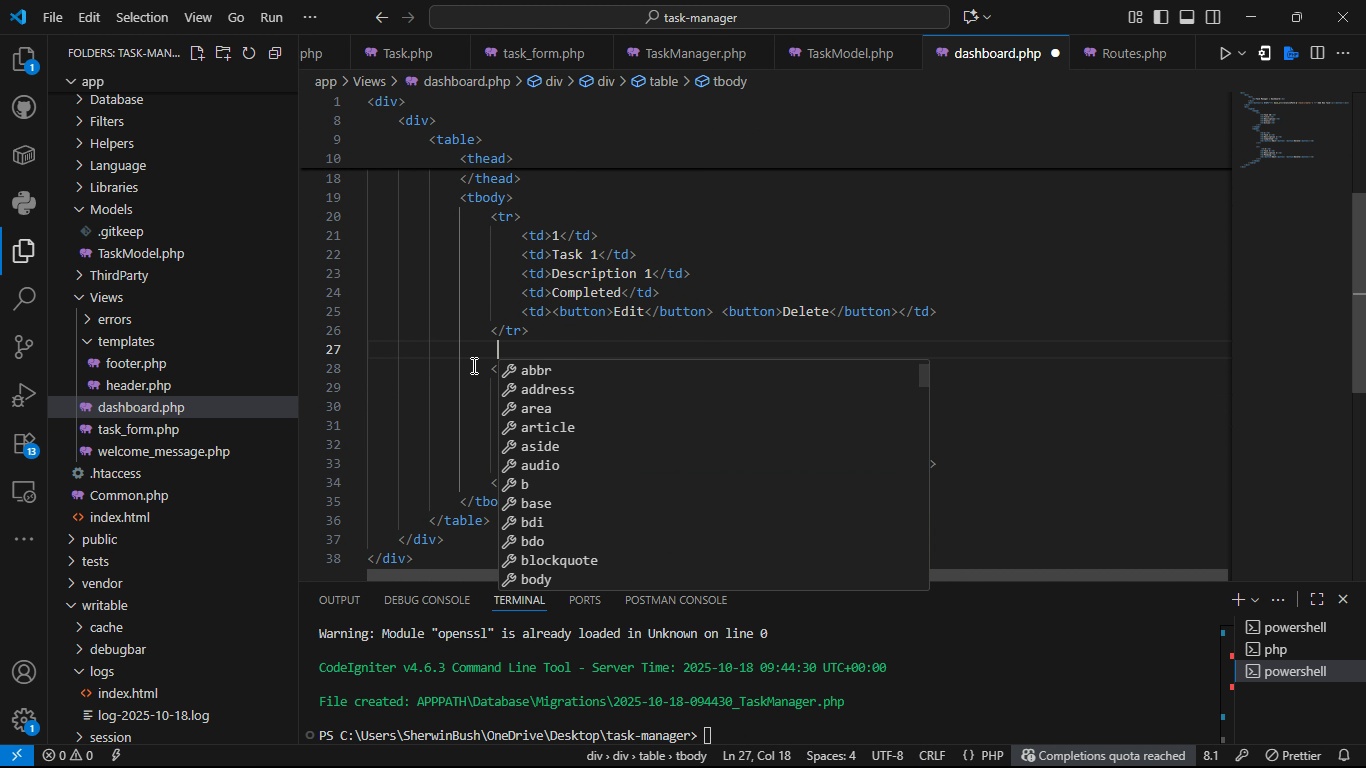 
left_click_drag(start_coordinate=[472, 365], to_coordinate=[502, 365])
 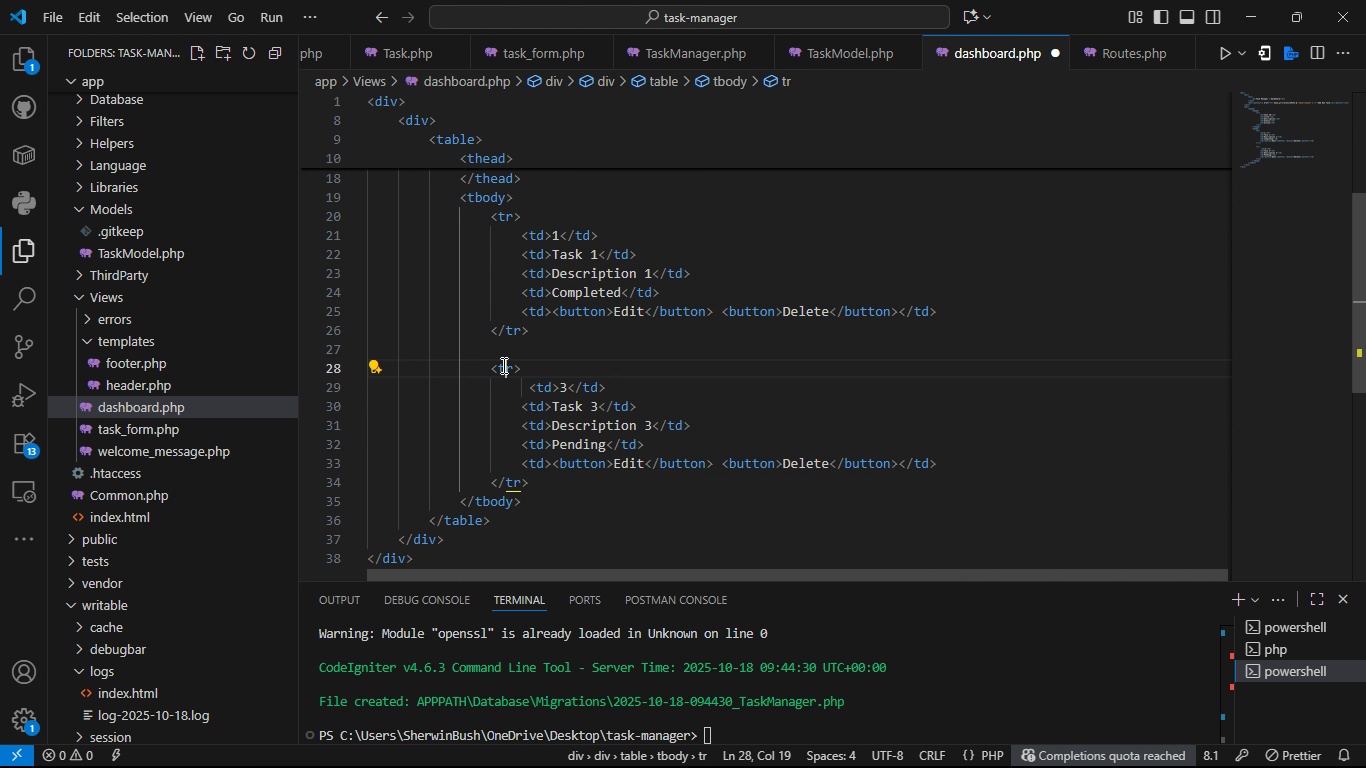 
left_click([502, 365])
 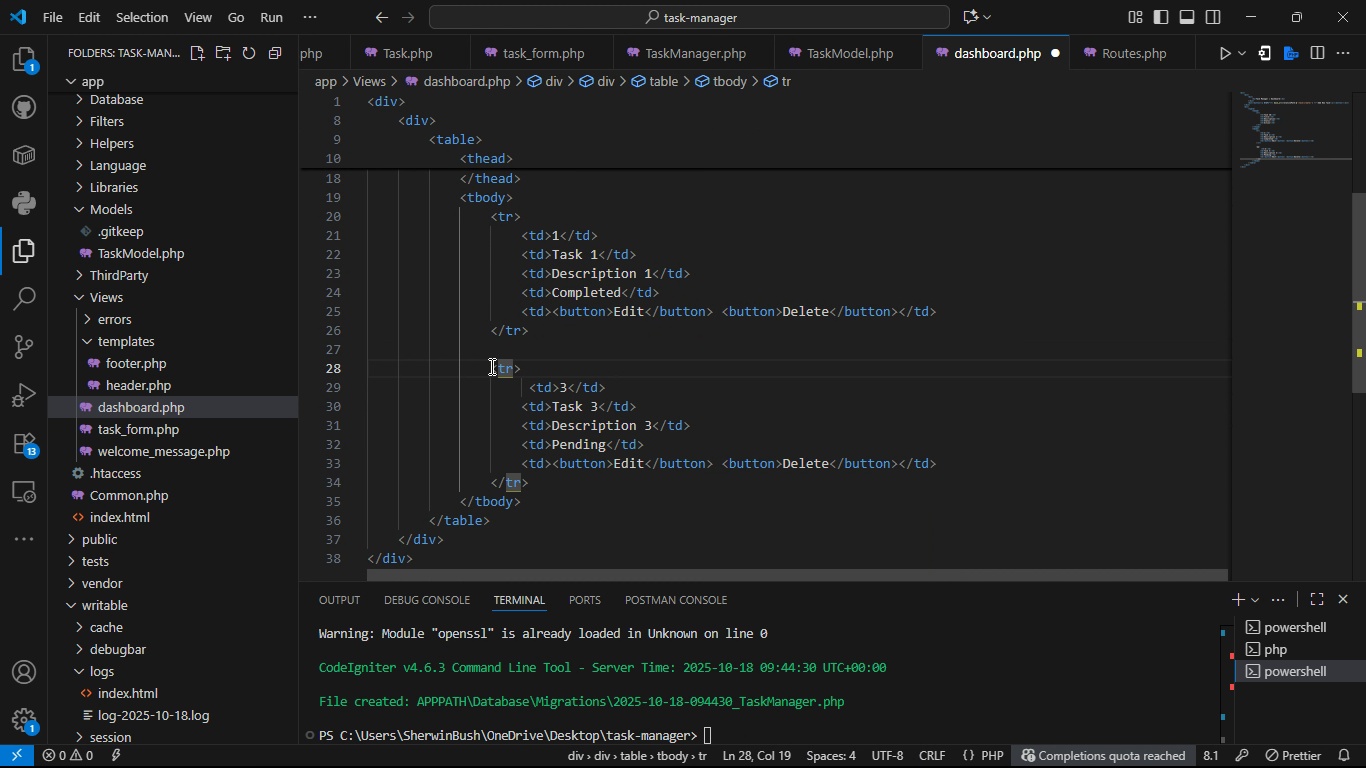 
left_click_drag(start_coordinate=[490, 366], to_coordinate=[543, 474])
 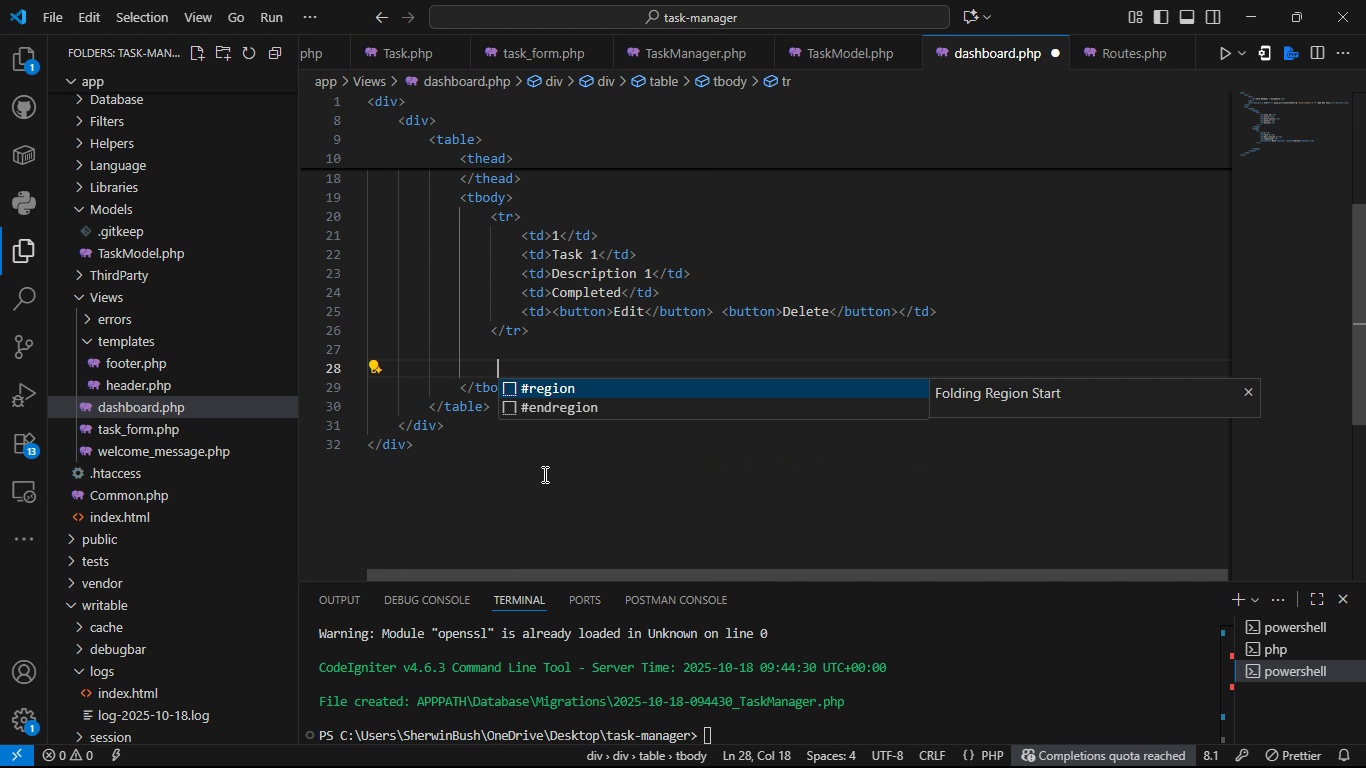 
key(Space)
 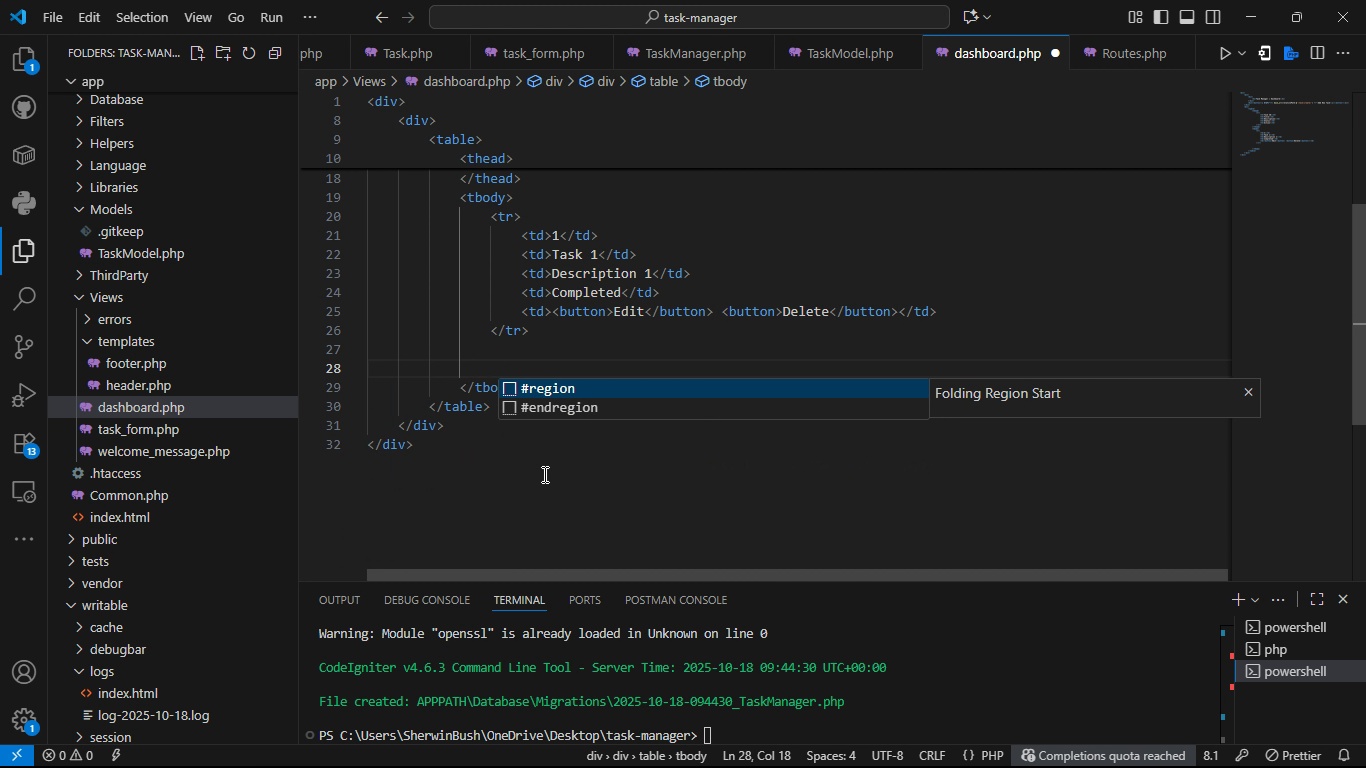 
key(Backspace)
 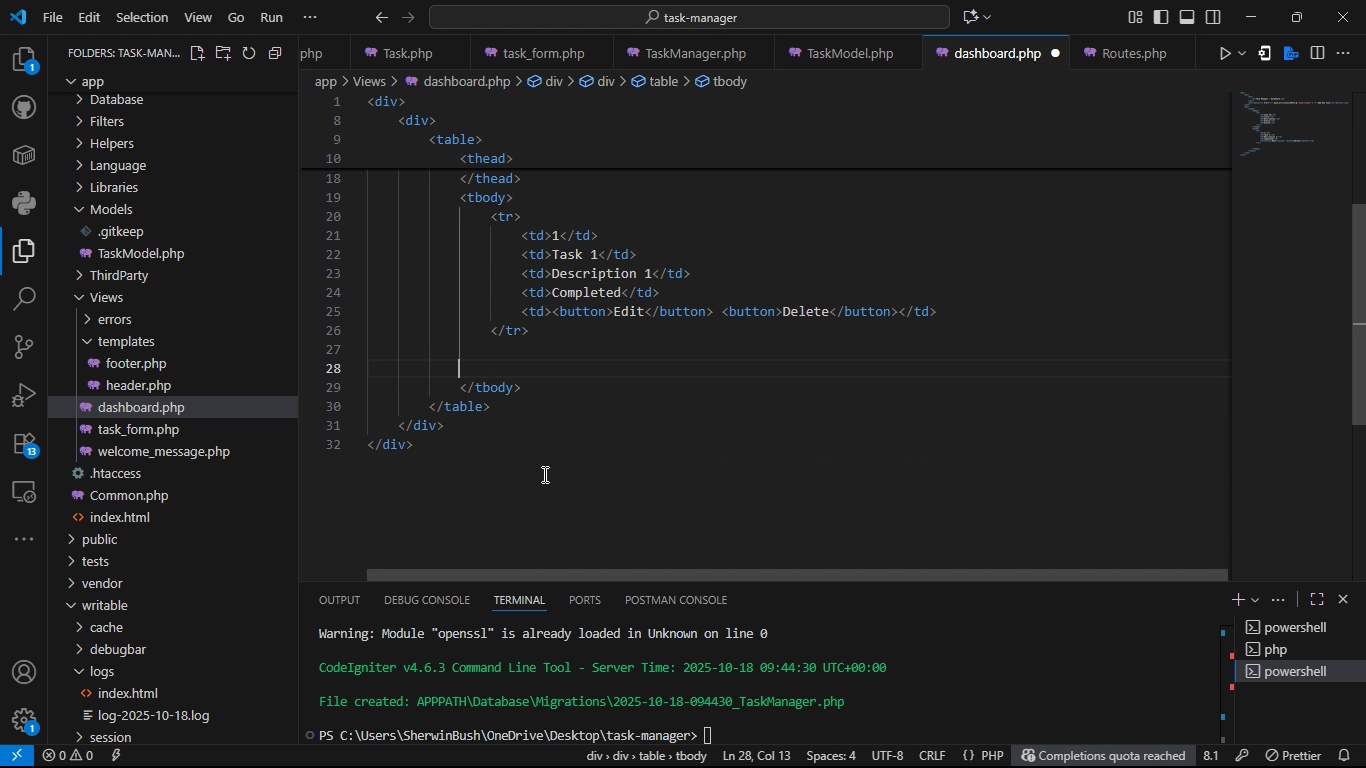 
key(Backspace)
 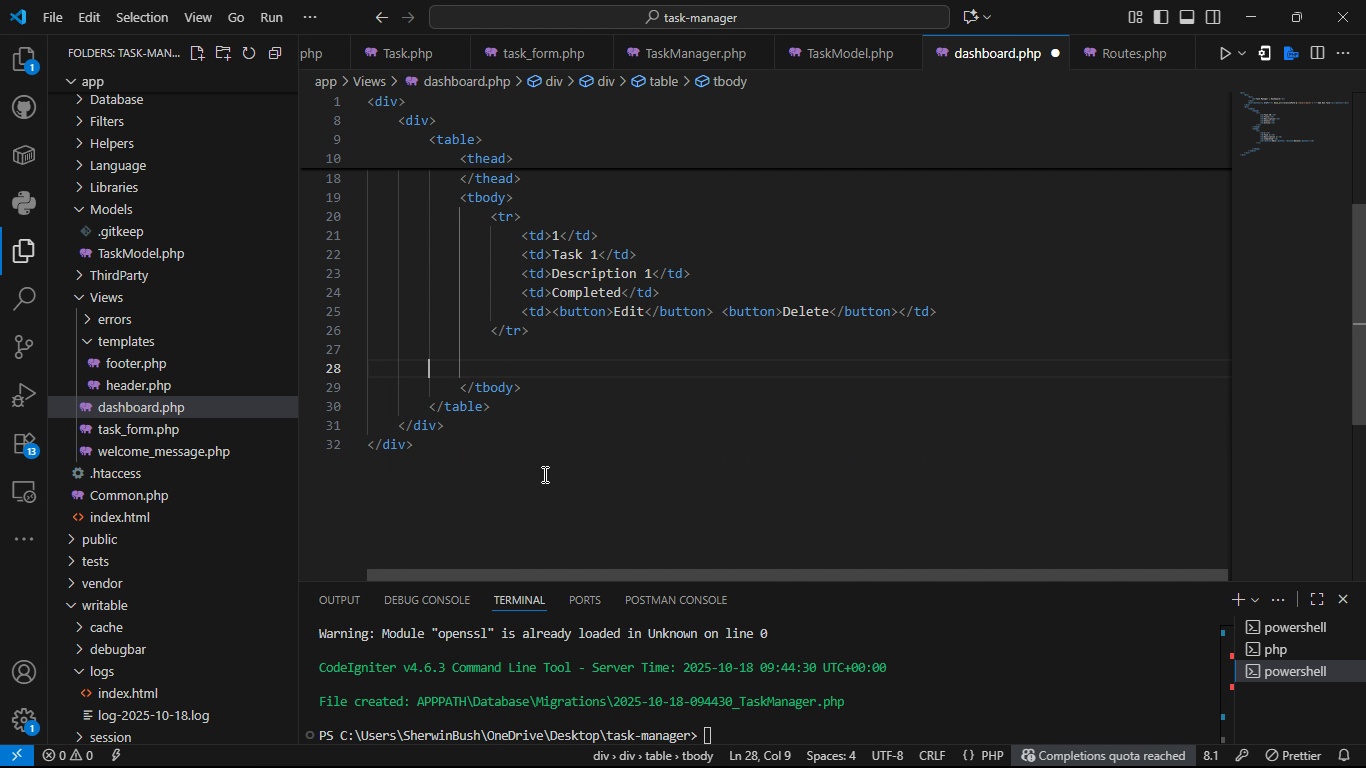 
key(Backspace)
 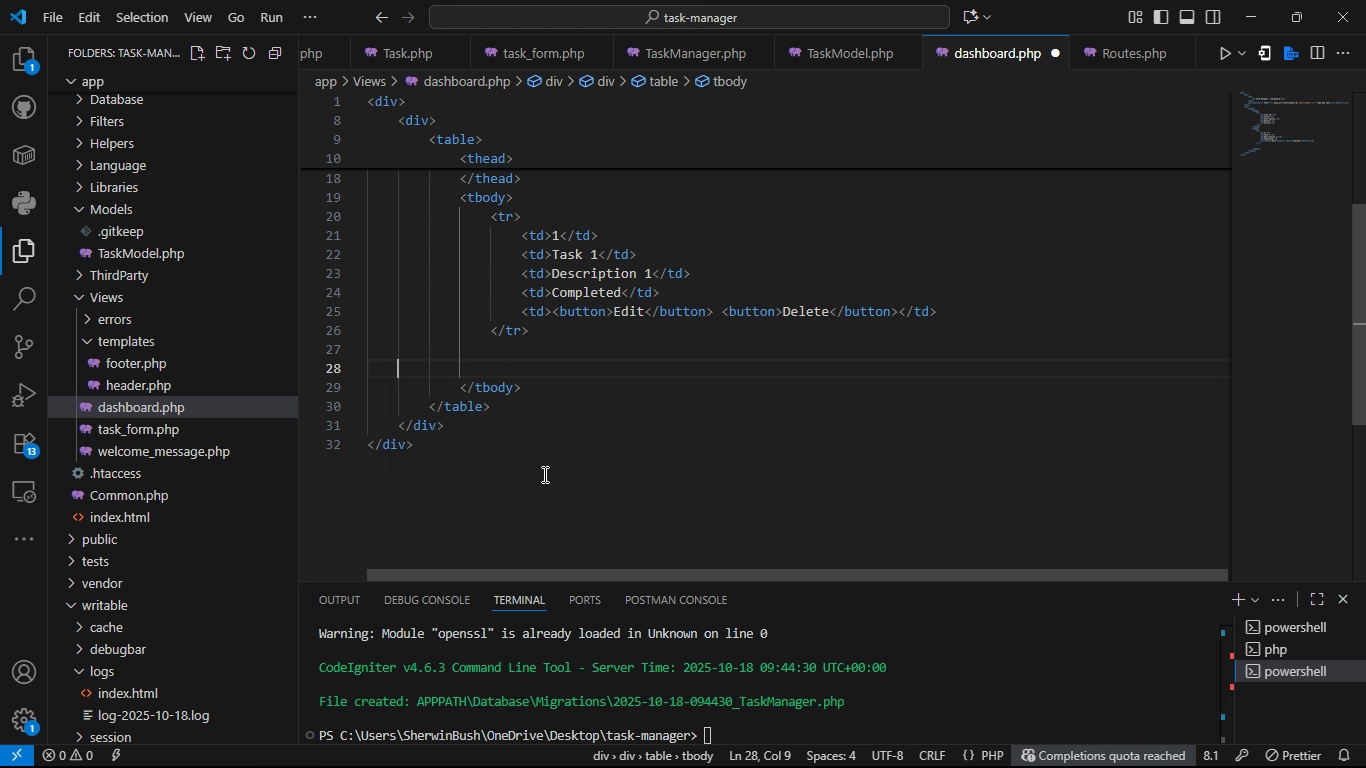 
key(Backspace)
 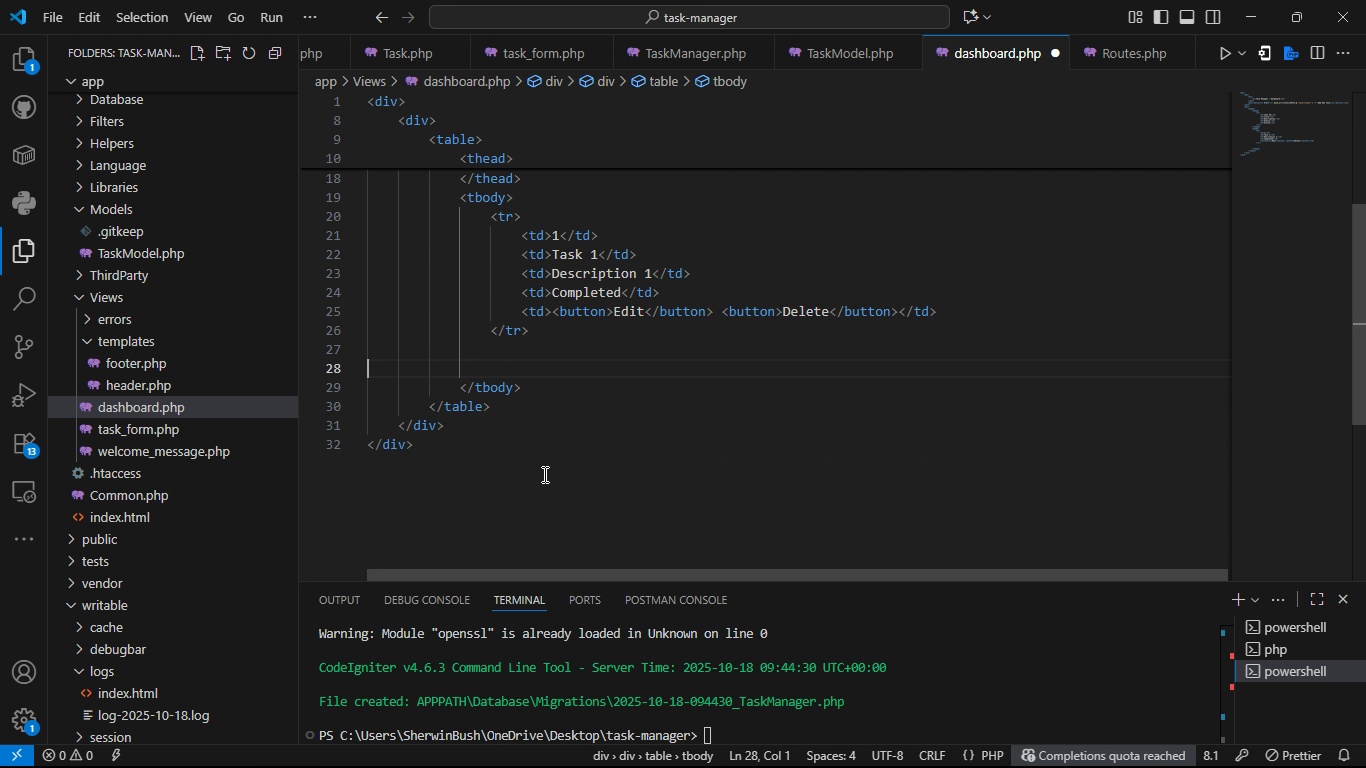 
key(Backspace)
 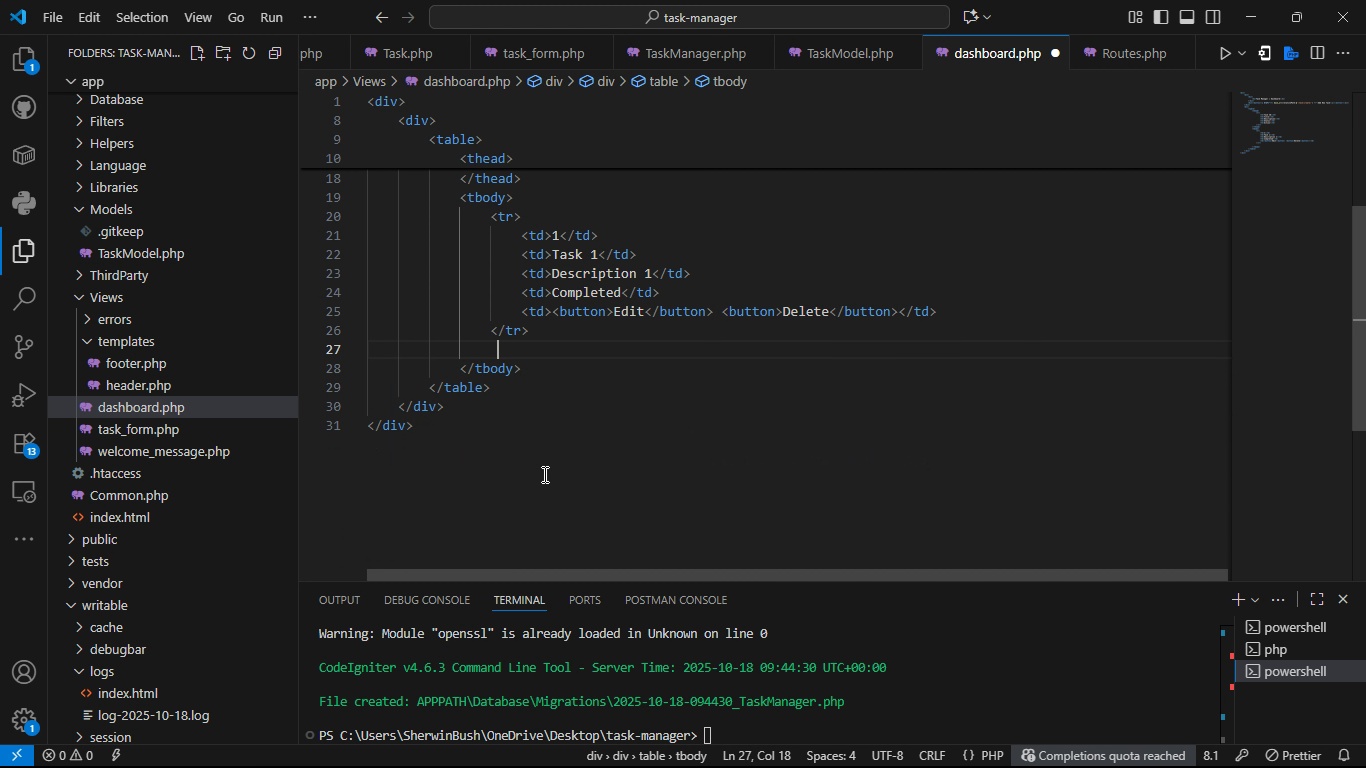 
key(Backspace)
 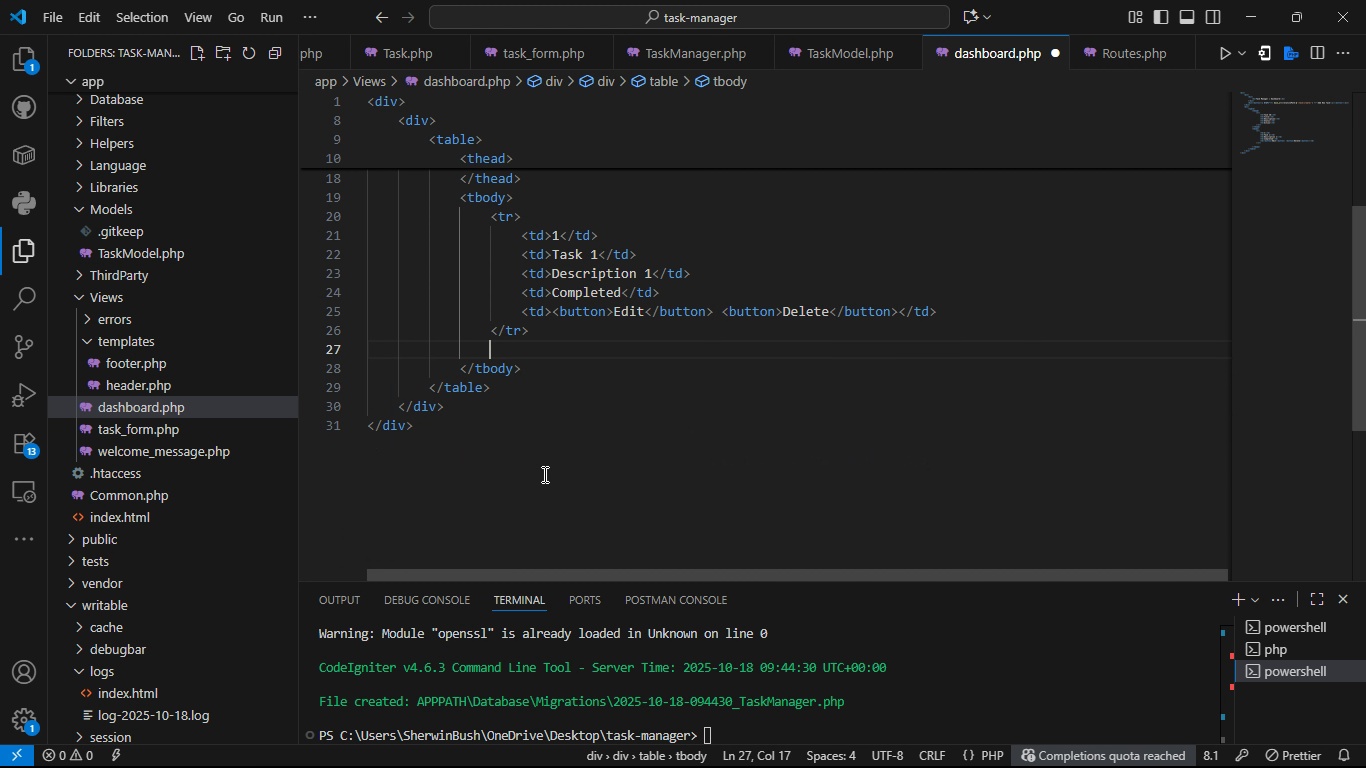 
key(Backspace)
 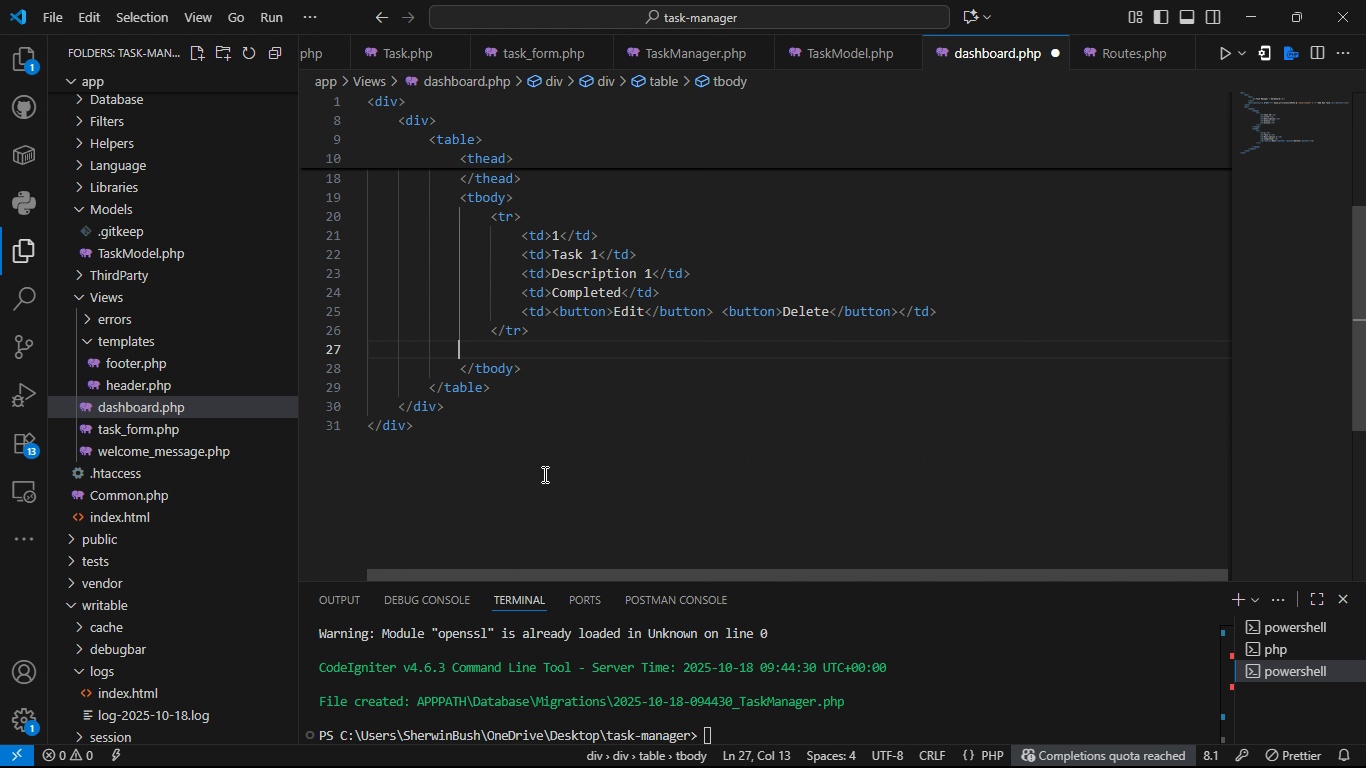 
key(Backspace)
 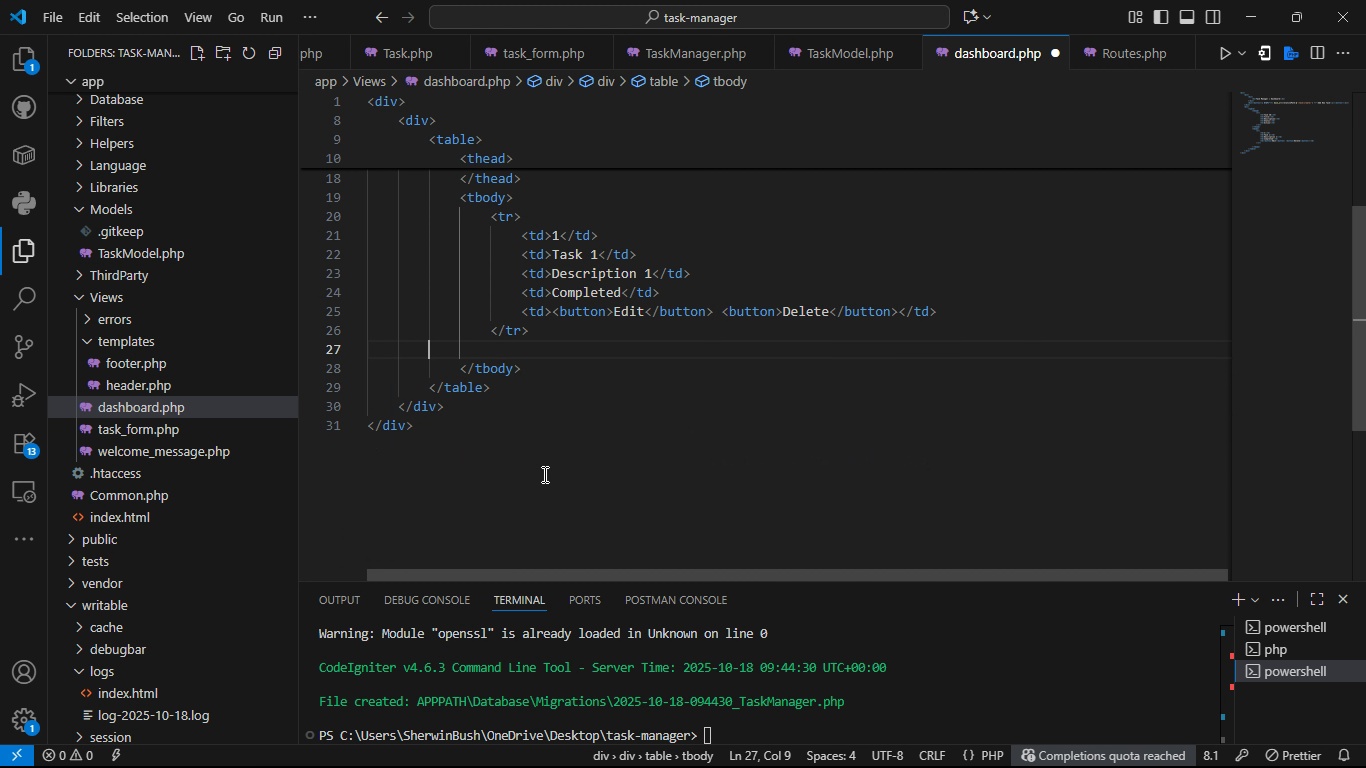 
key(Backspace)
 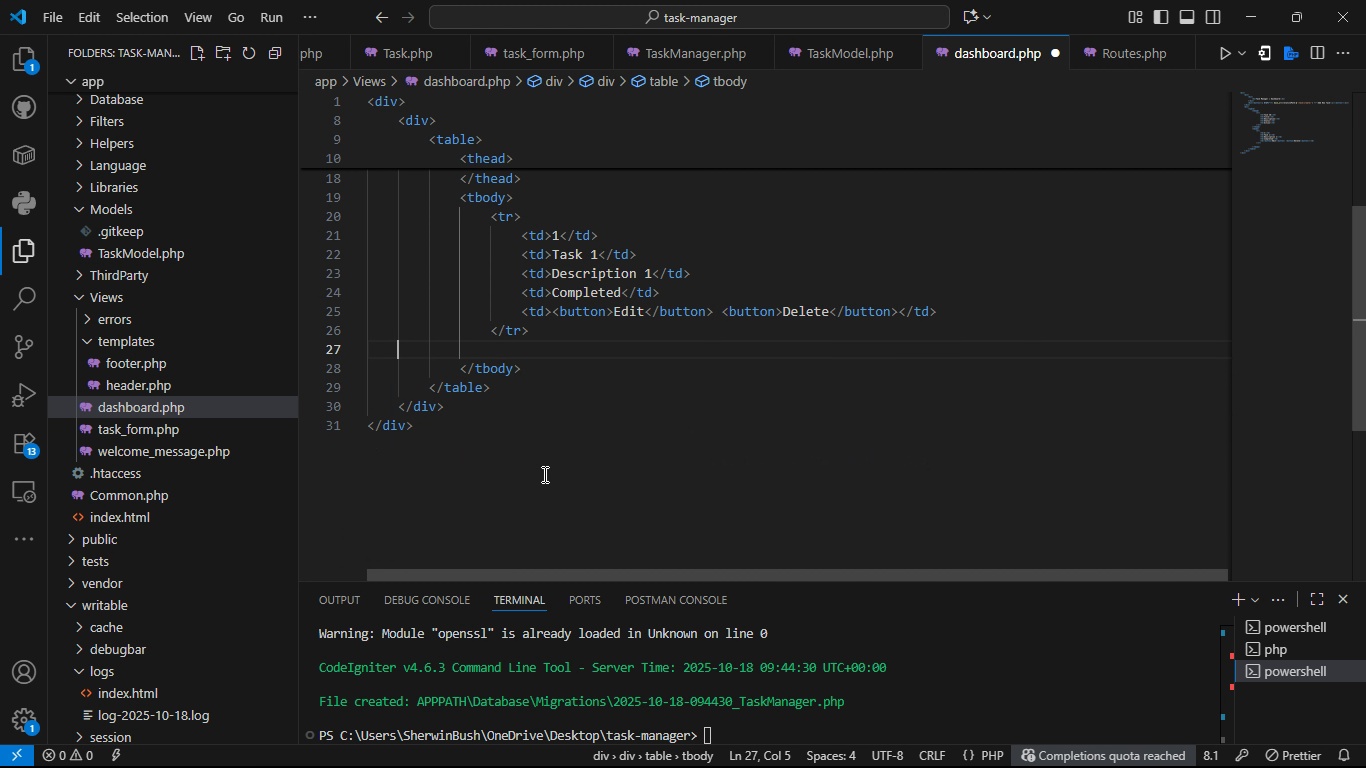 
key(Backspace)
 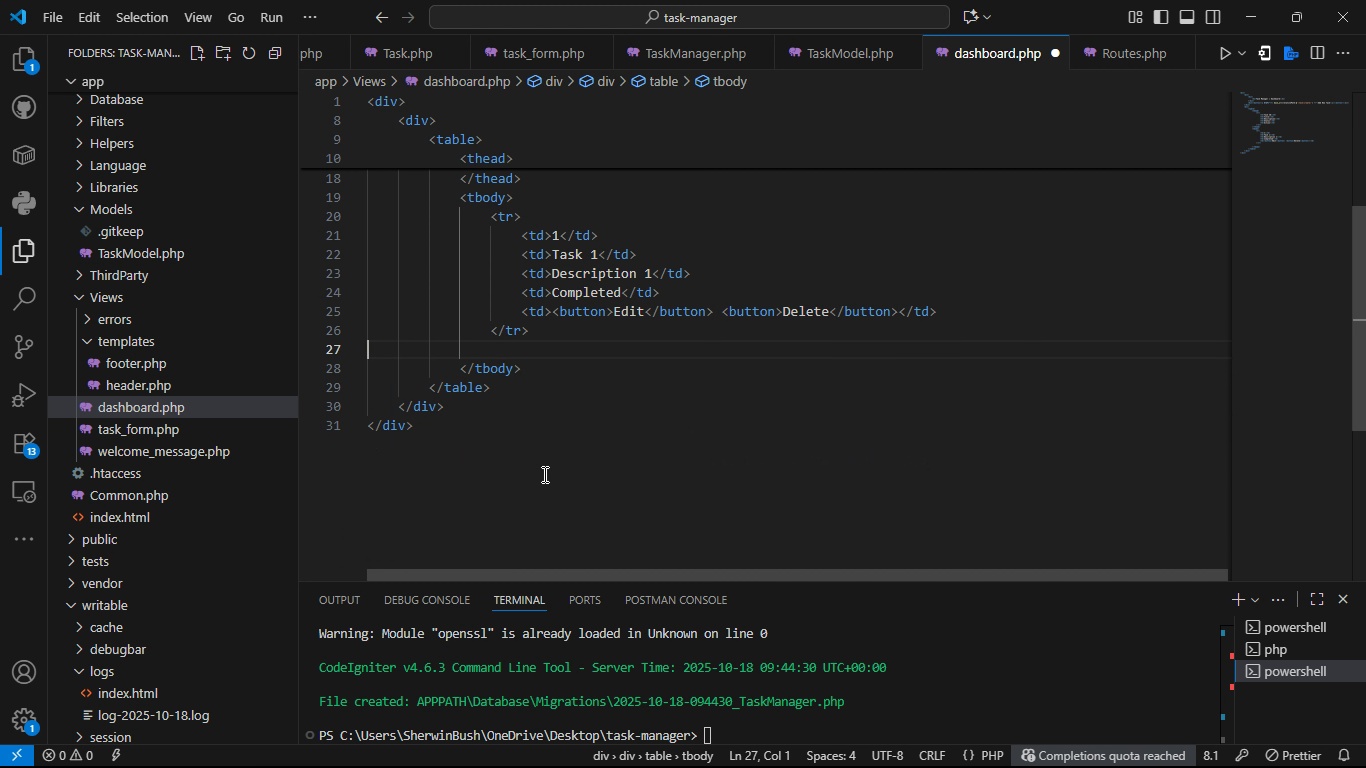 
key(Backspace)
 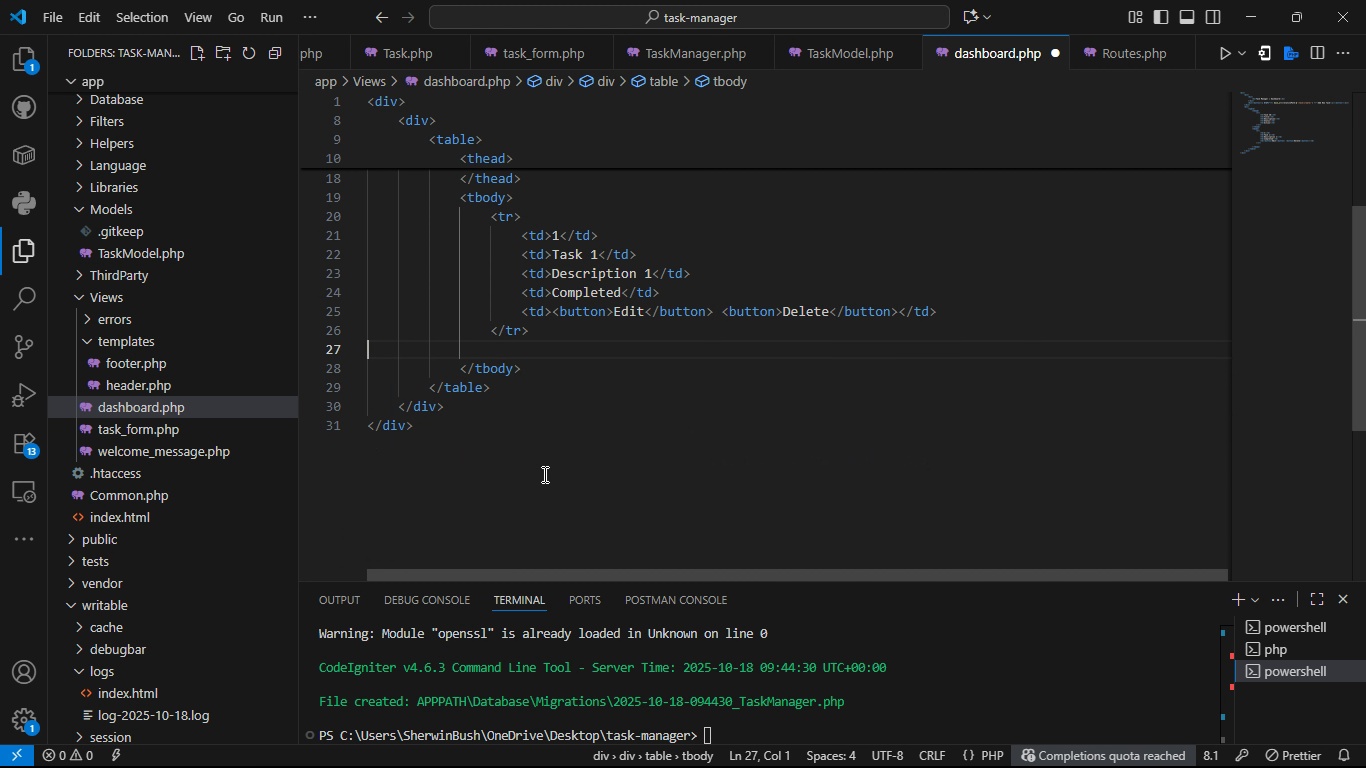 
key(Backspace)
 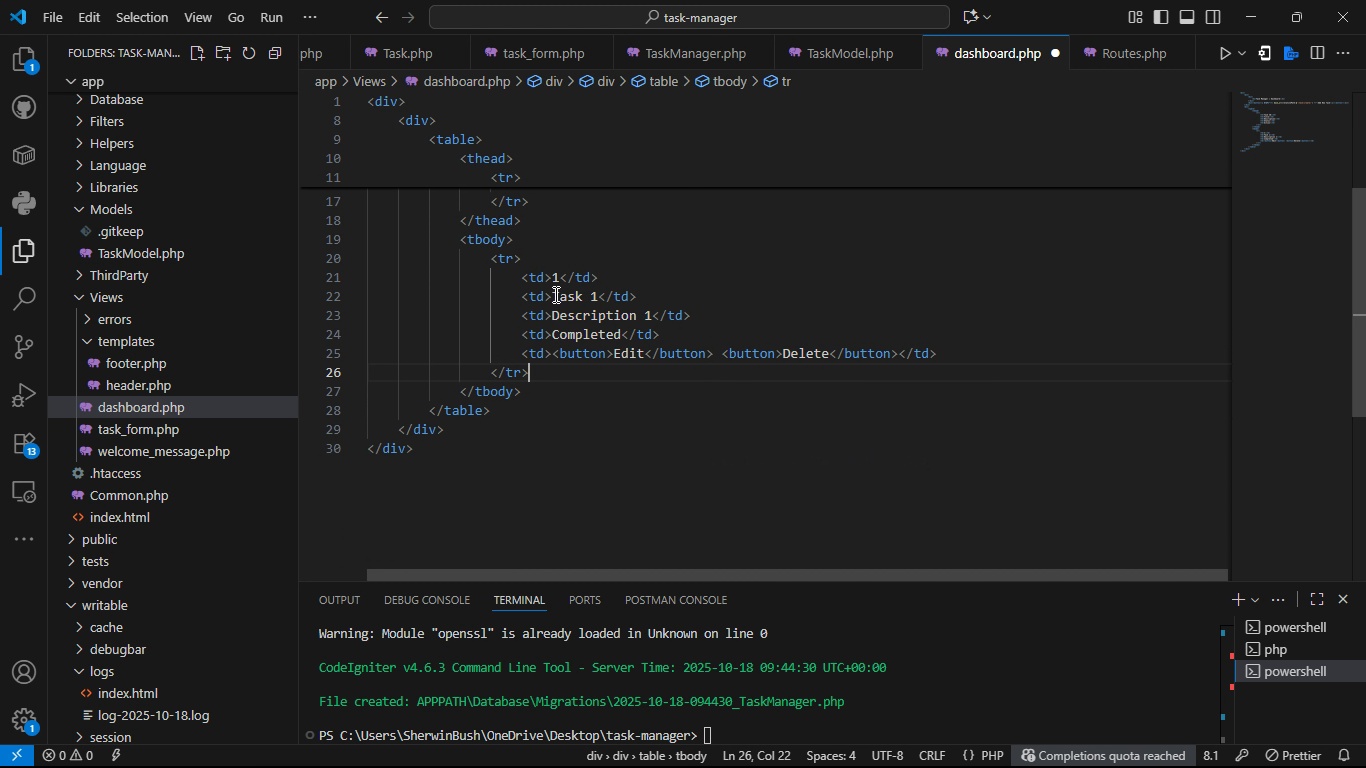 
wait(5.2)
 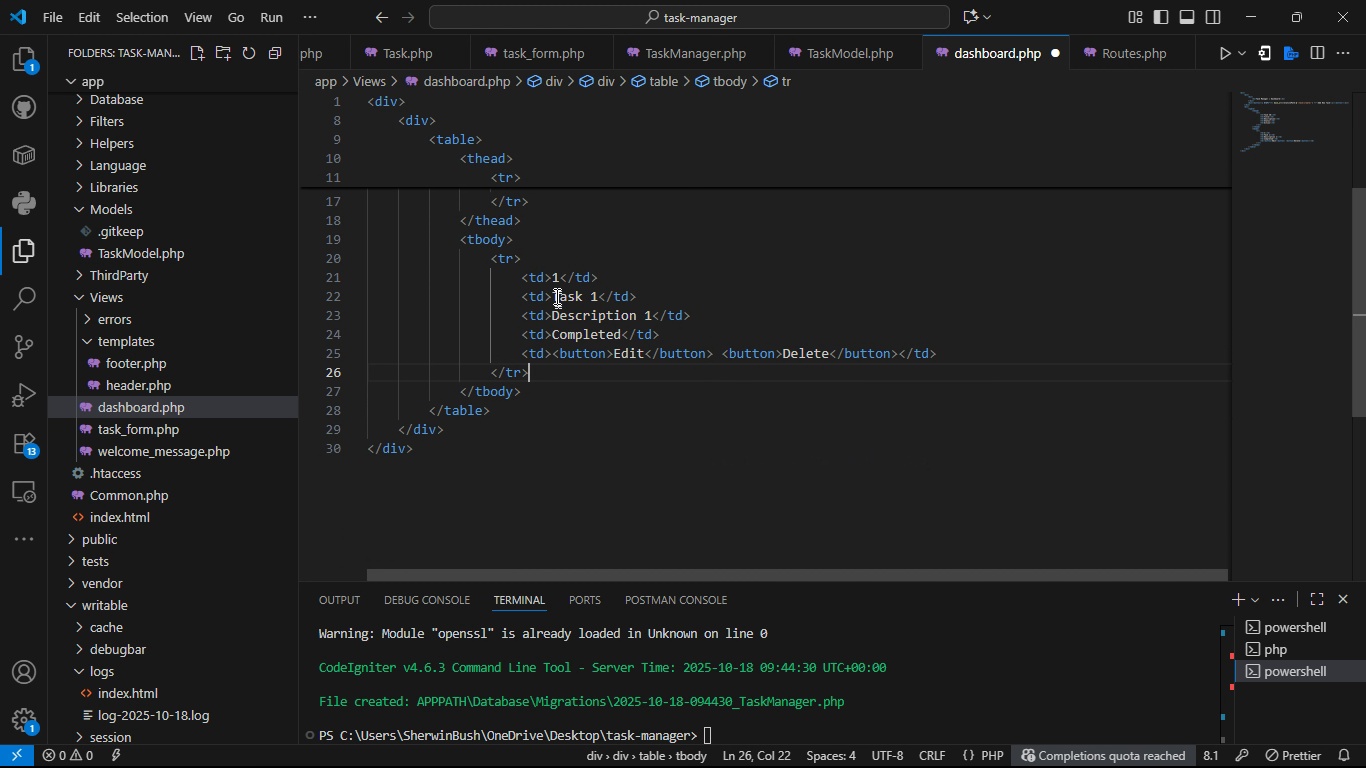 
left_click([528, 243])
 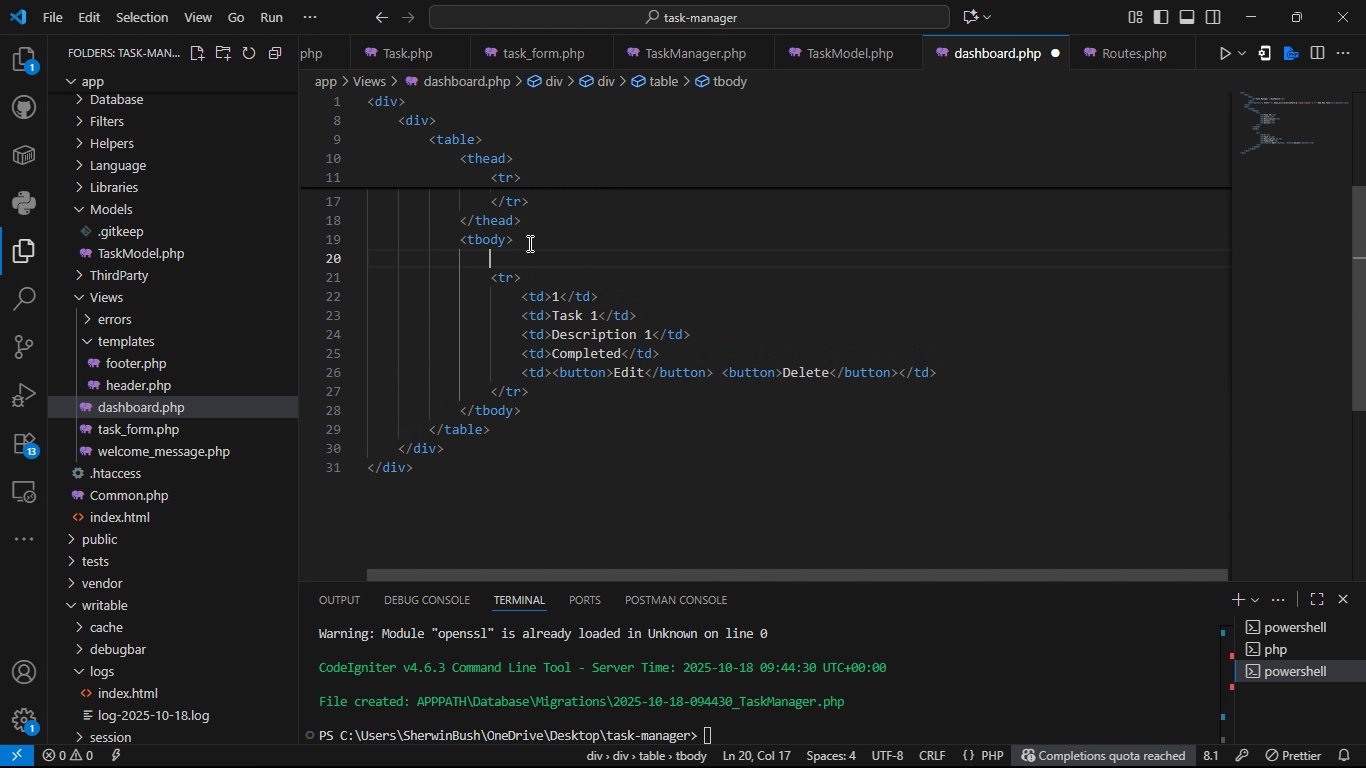 
key(Enter)
 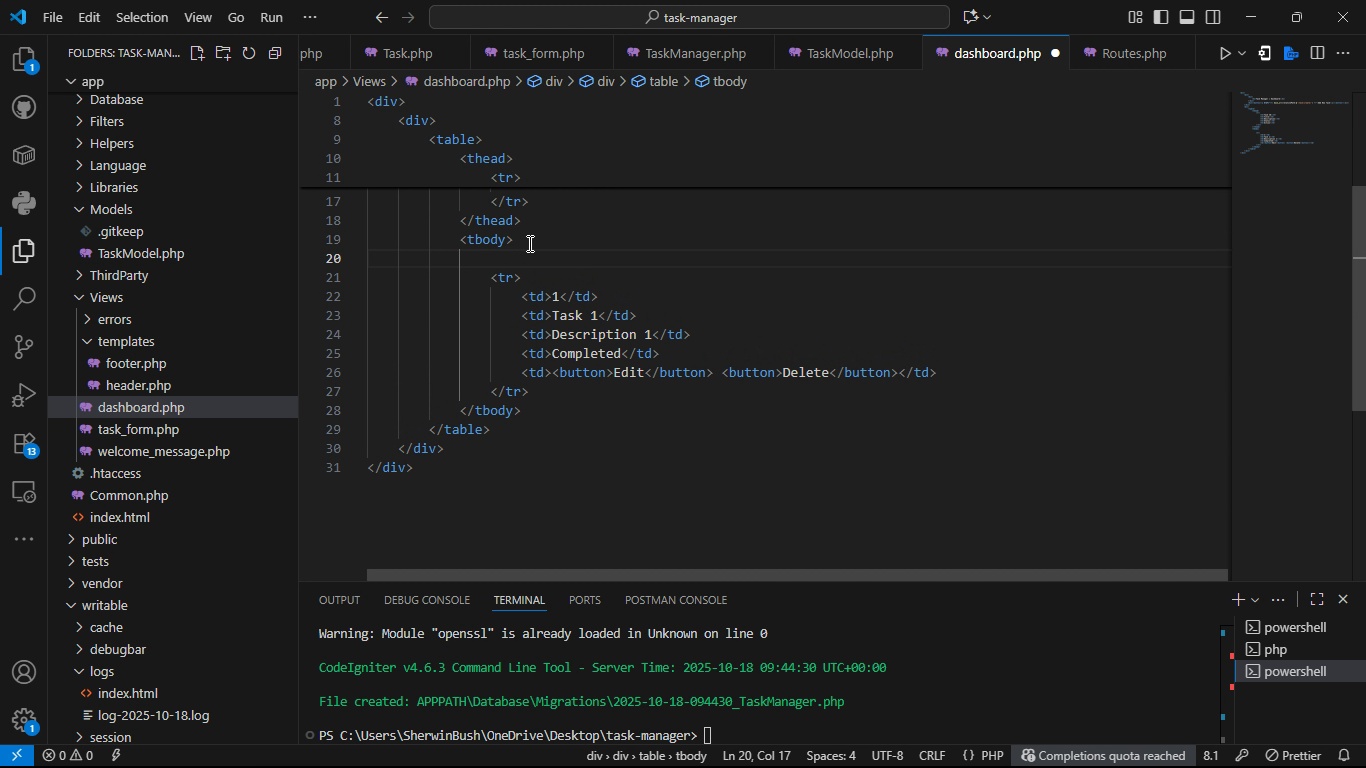 
key(Shift+Comma)
 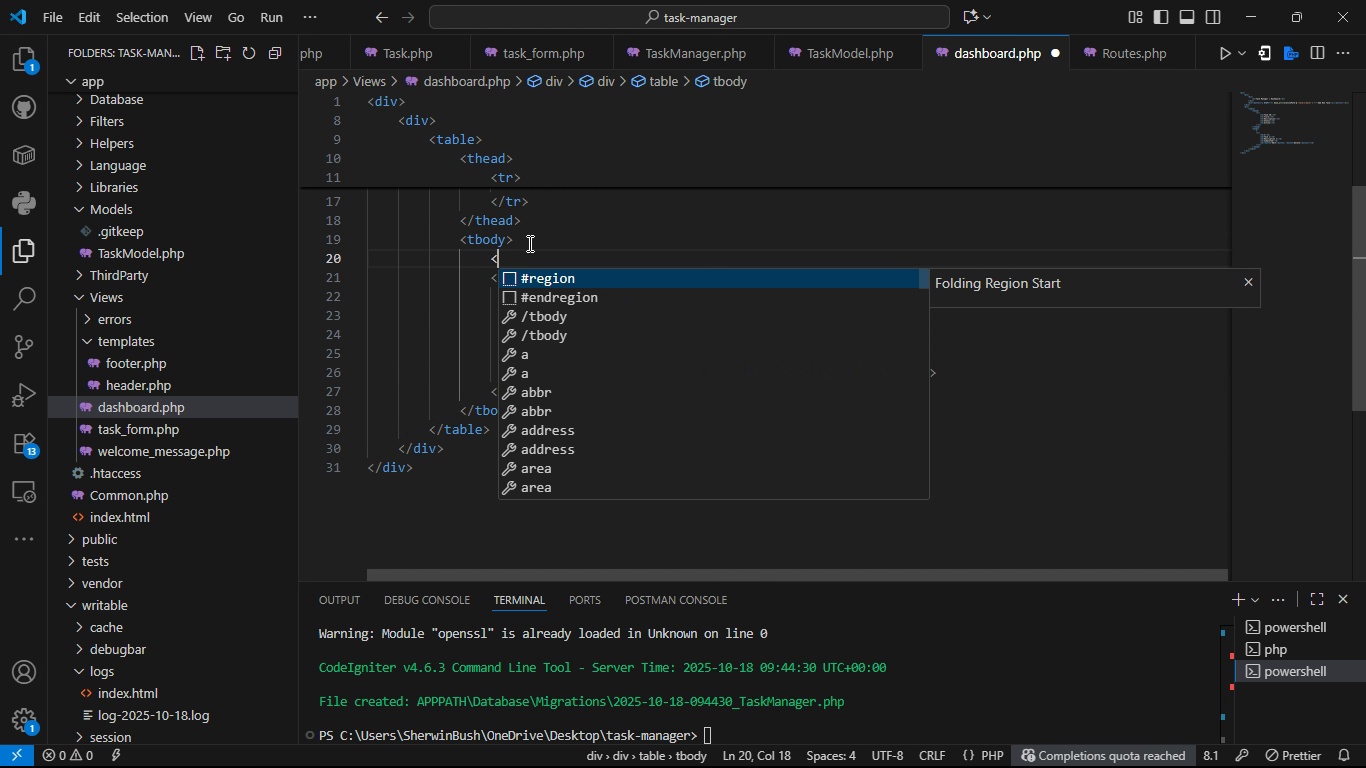 
key(Shift+Slash)
 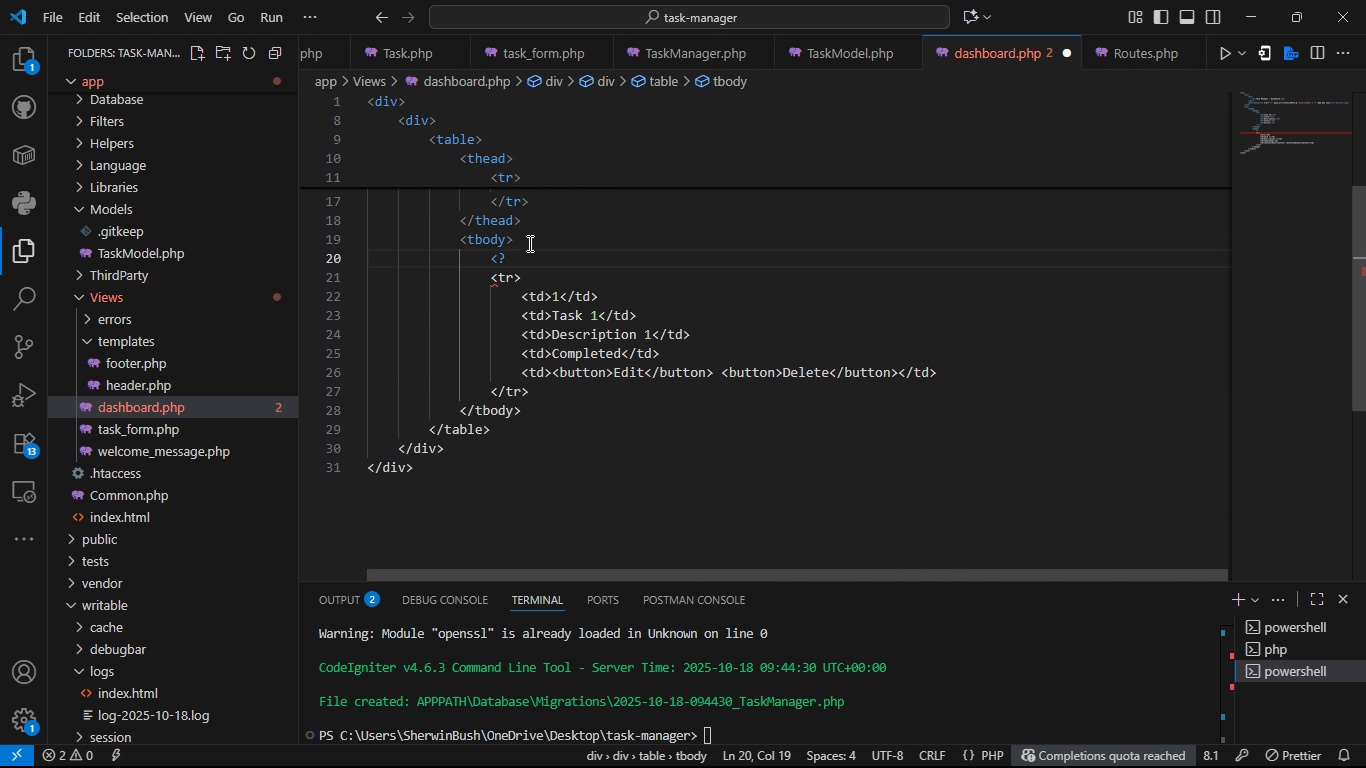 
type(pgp )
key(Backspace)
key(Backspace)
key(Backspace)
type(hp ?>)
 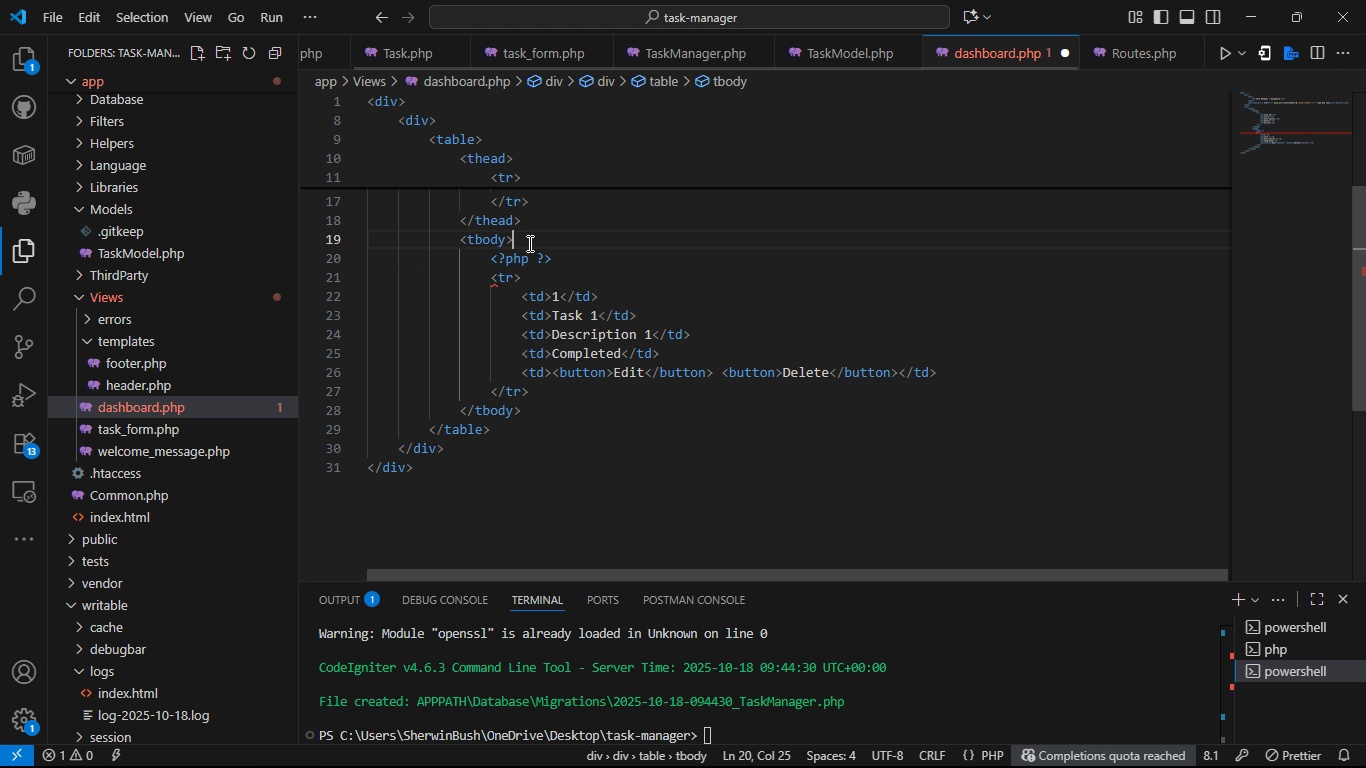 
key(ArrowUp)
 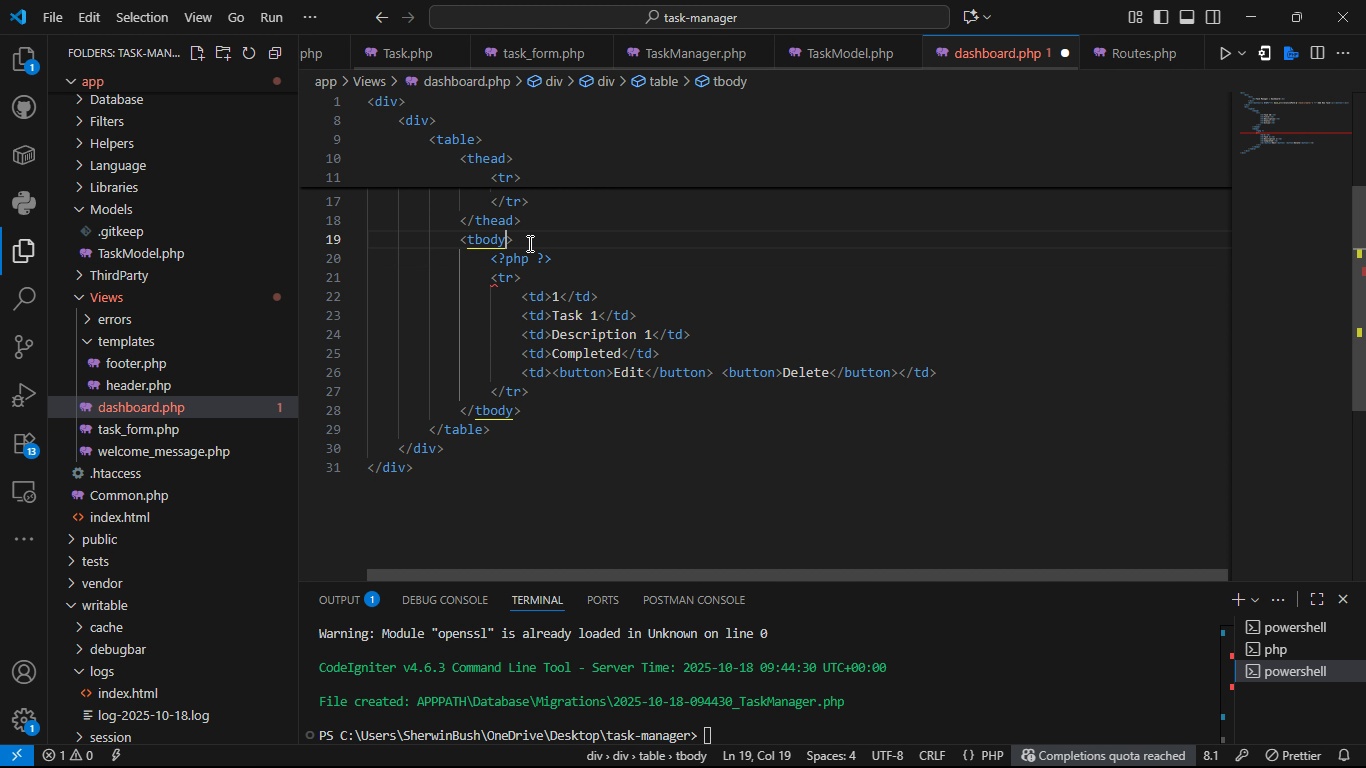 
key(ArrowLeft)
 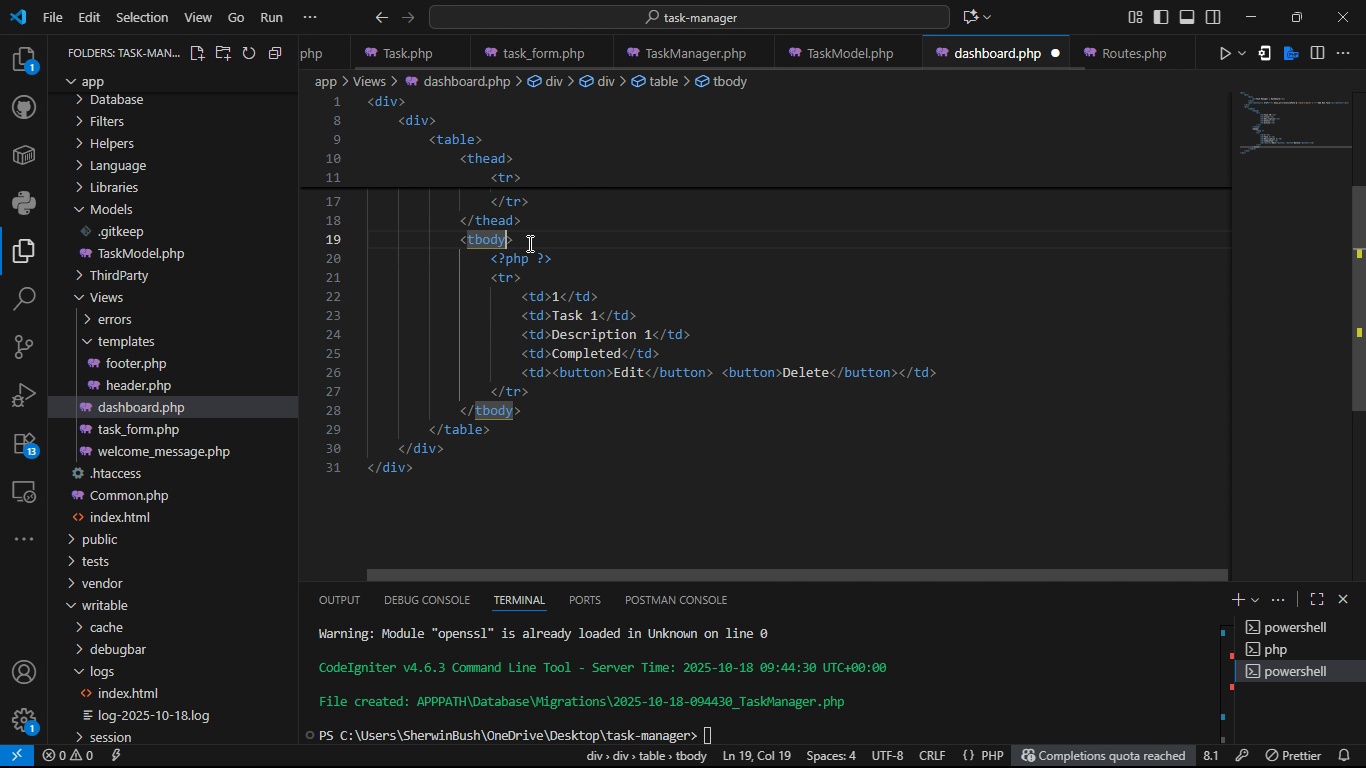 
key(ArrowDown)
 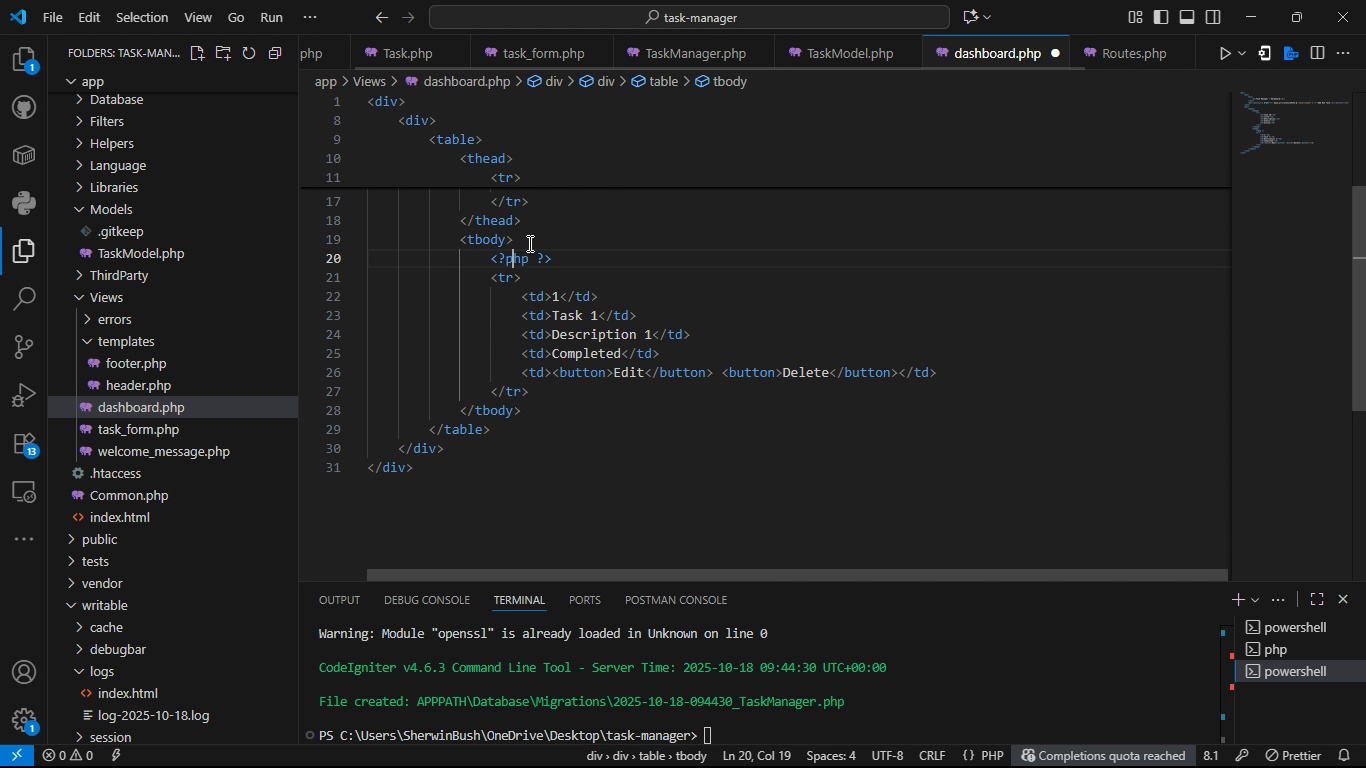 
key(ArrowRight)
 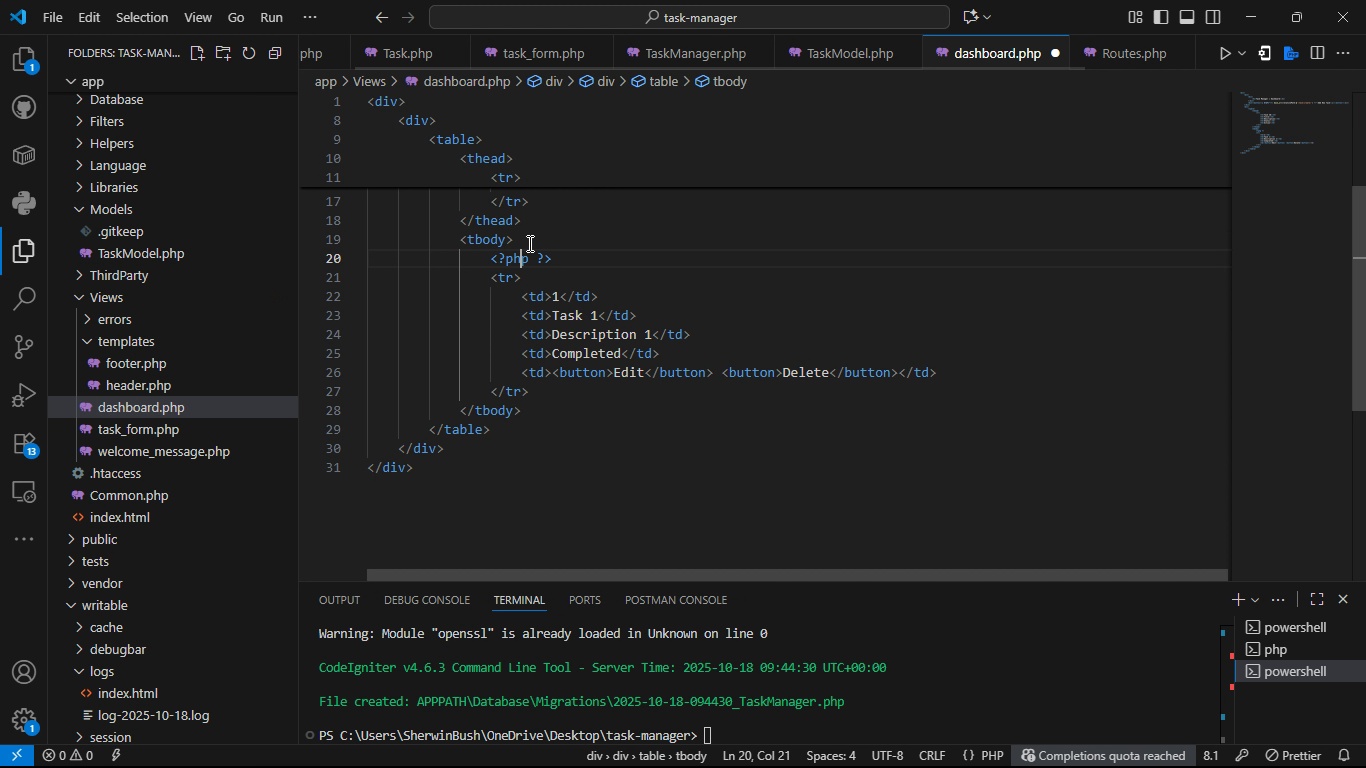 
key(ArrowRight)
 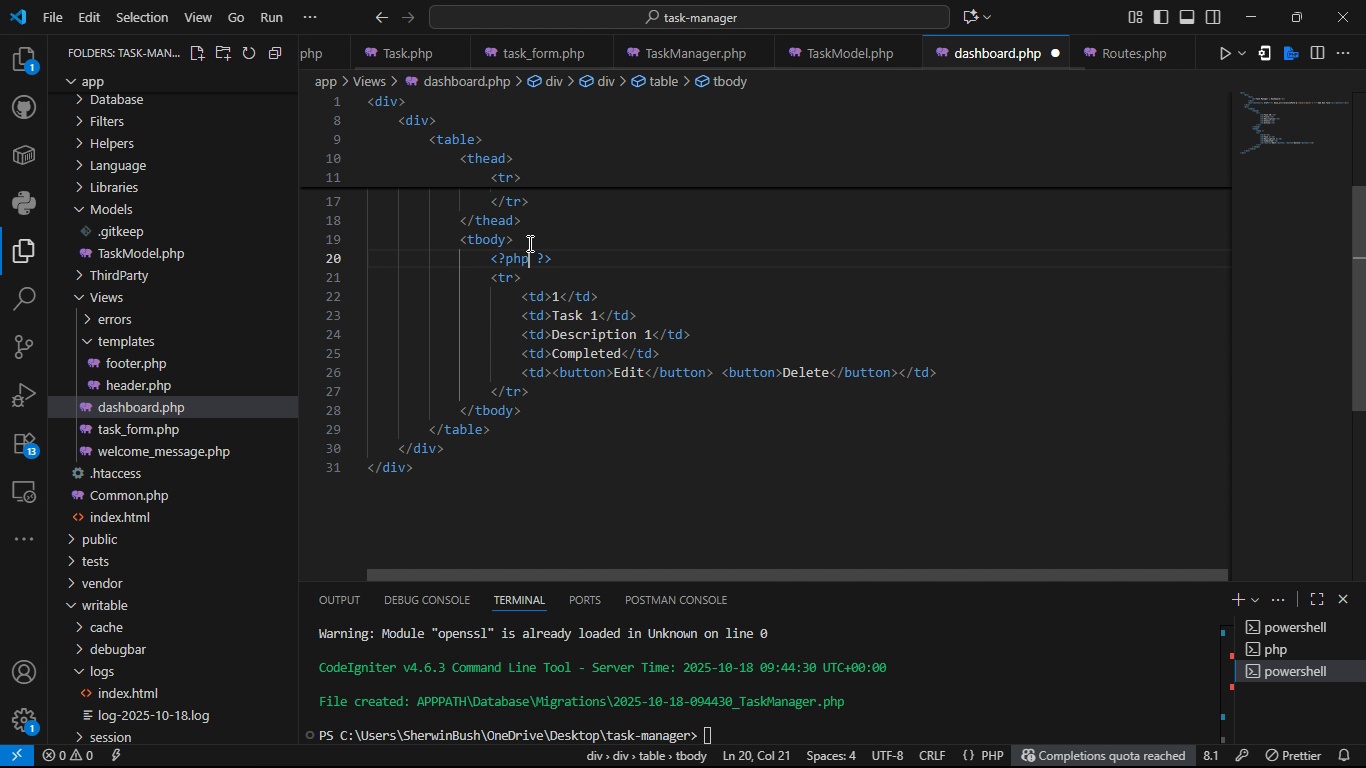 
key(ArrowRight)
 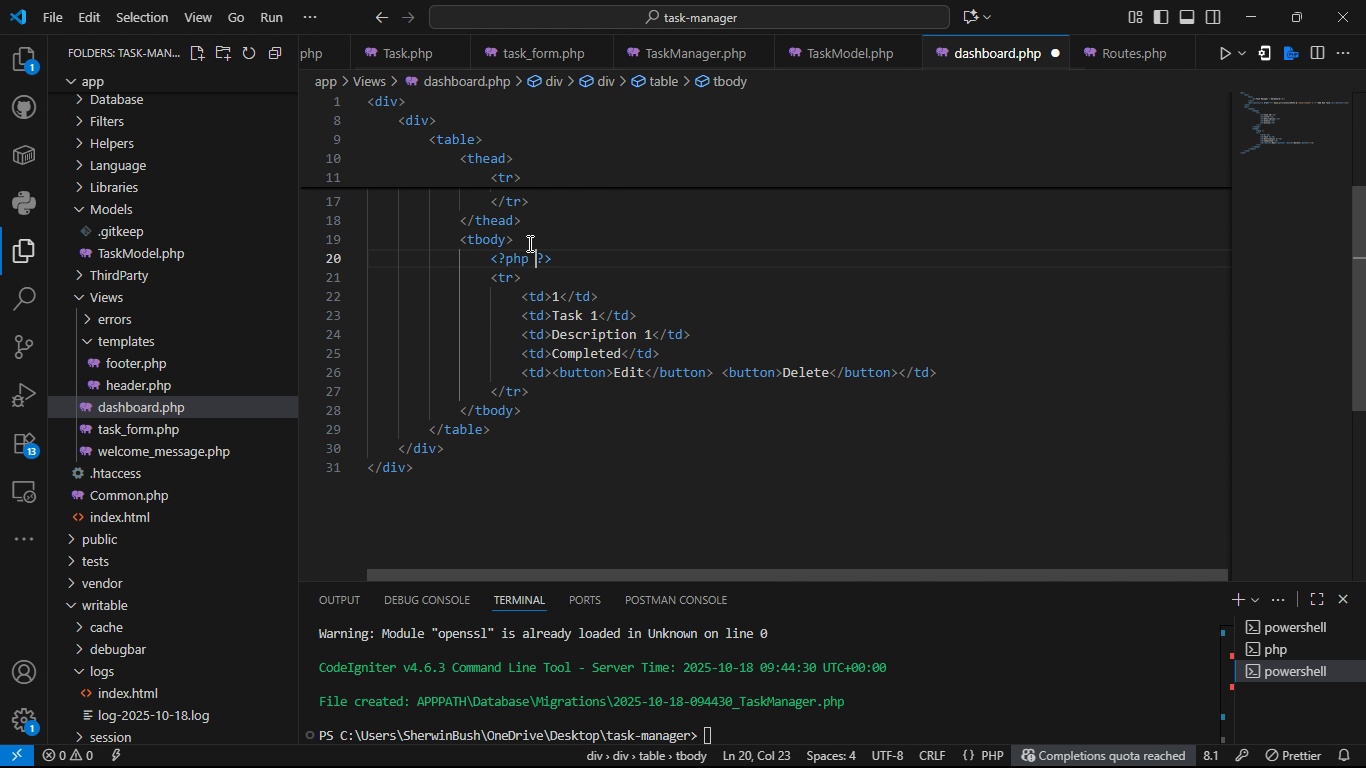 
key(ArrowRight)
 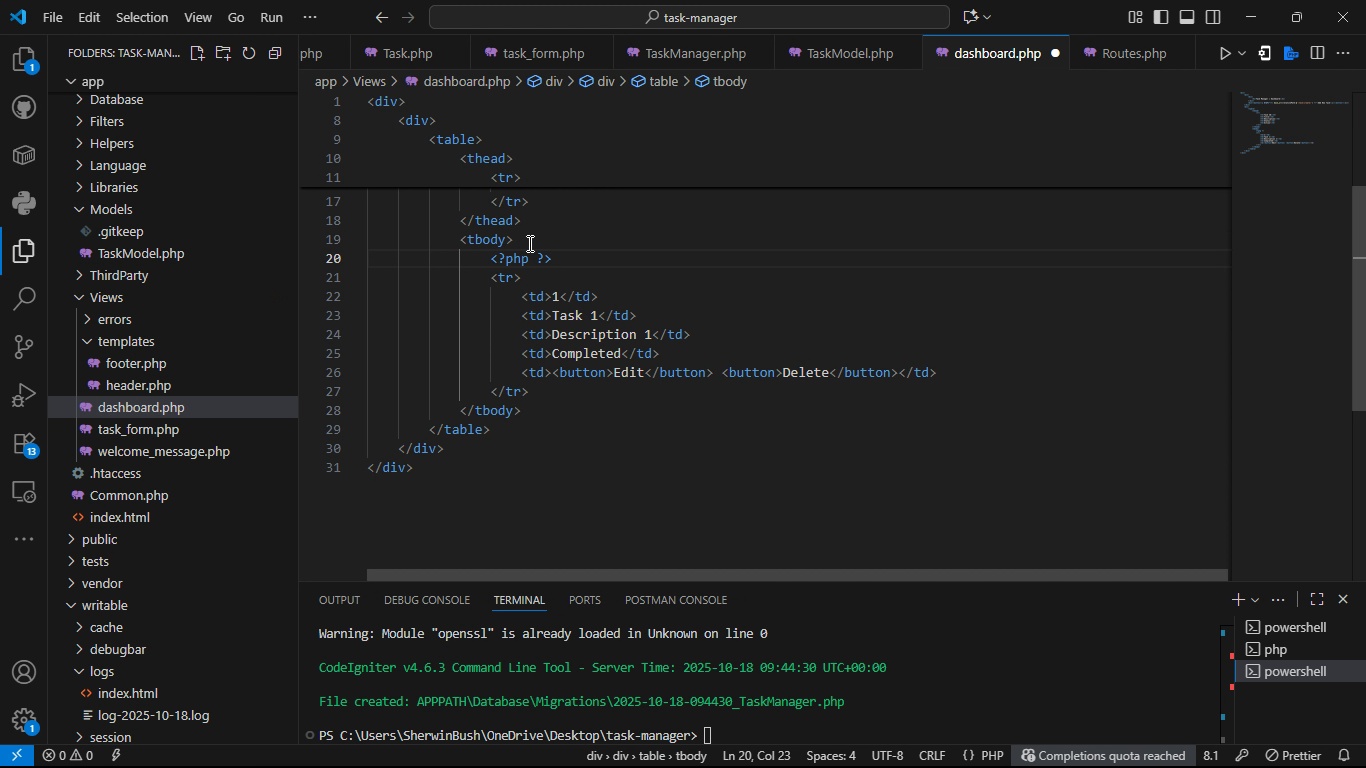 
key(ArrowLeft)
 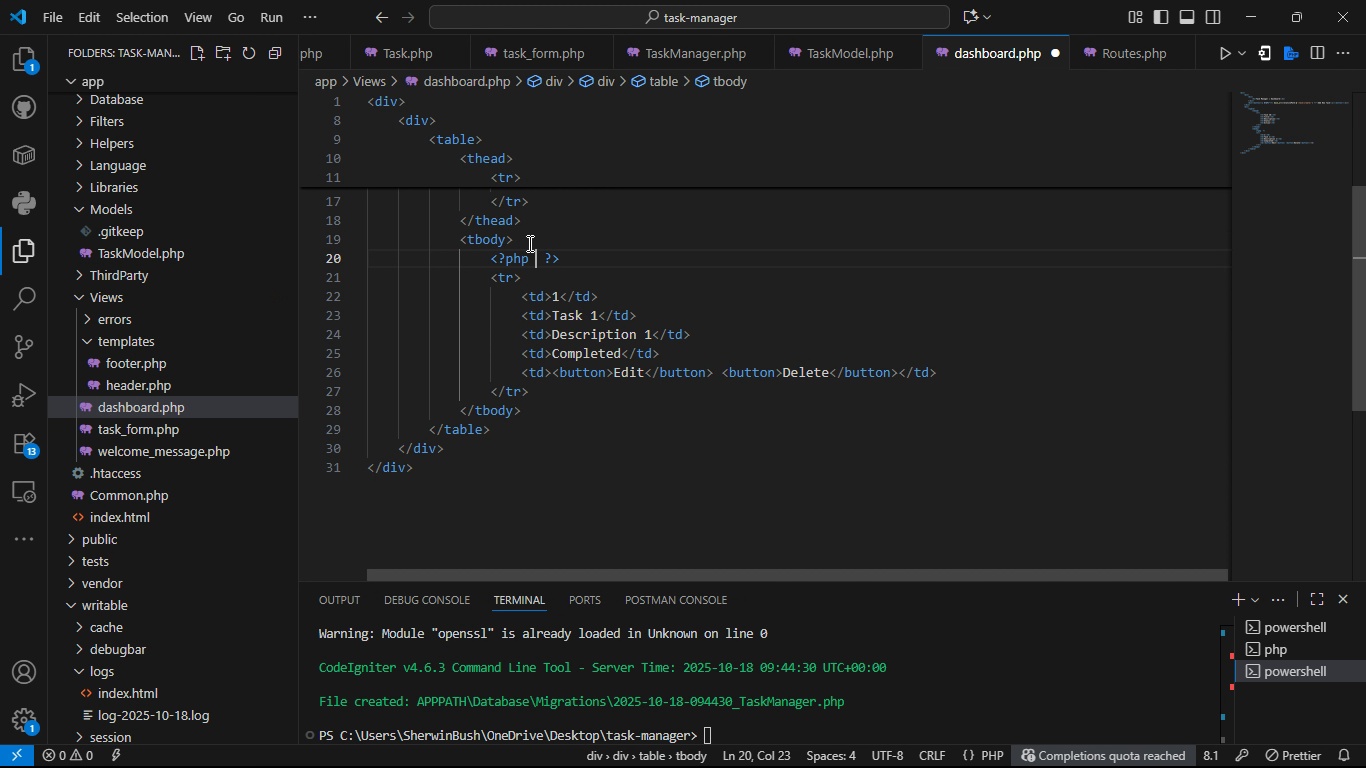 
type( for)
 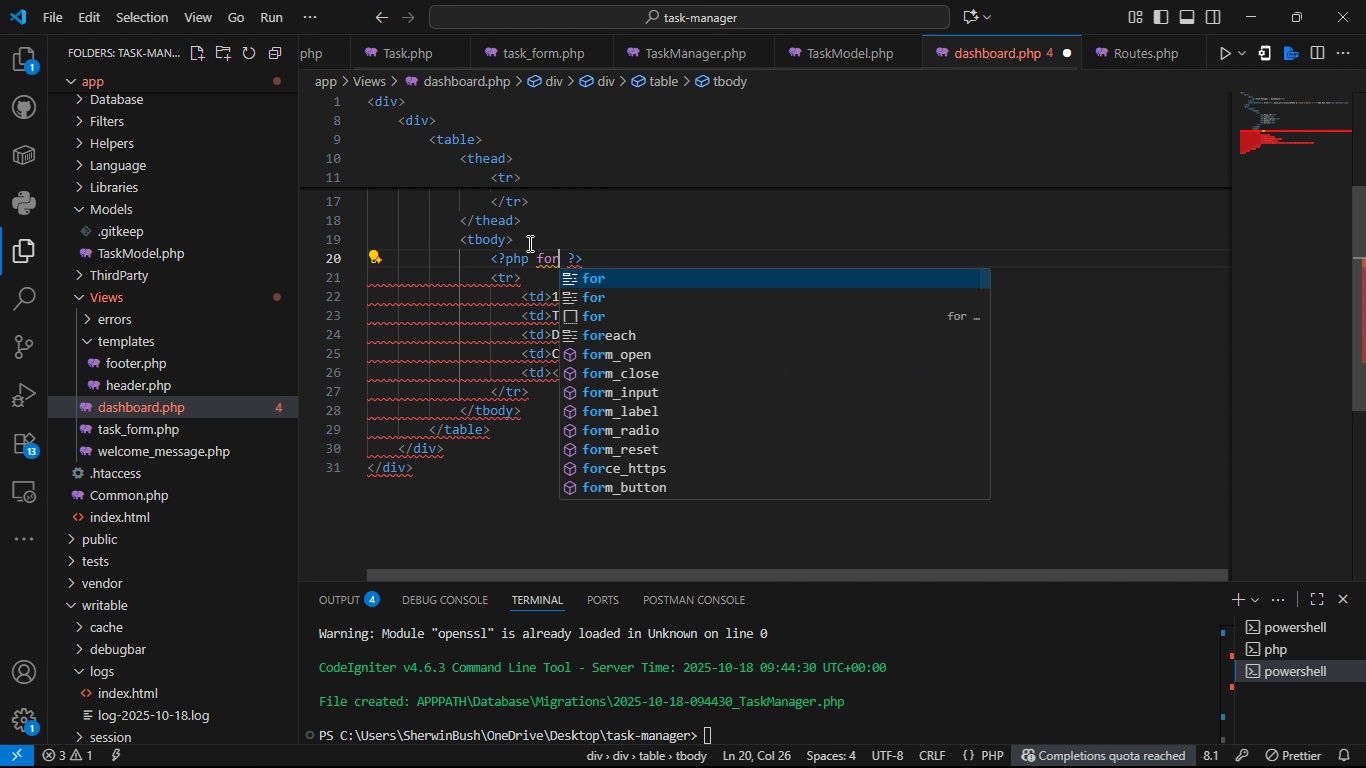 
key(ArrowDown)
 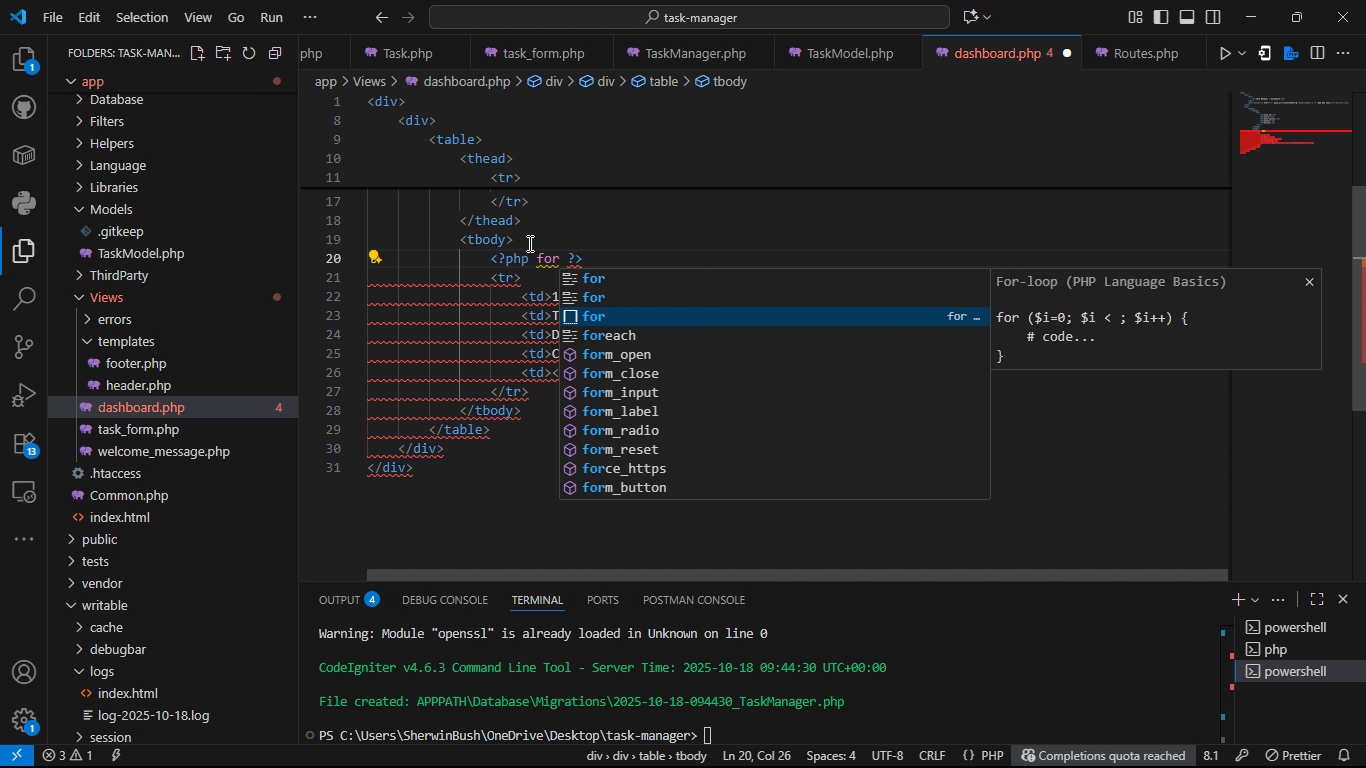 
key(ArrowDown)
 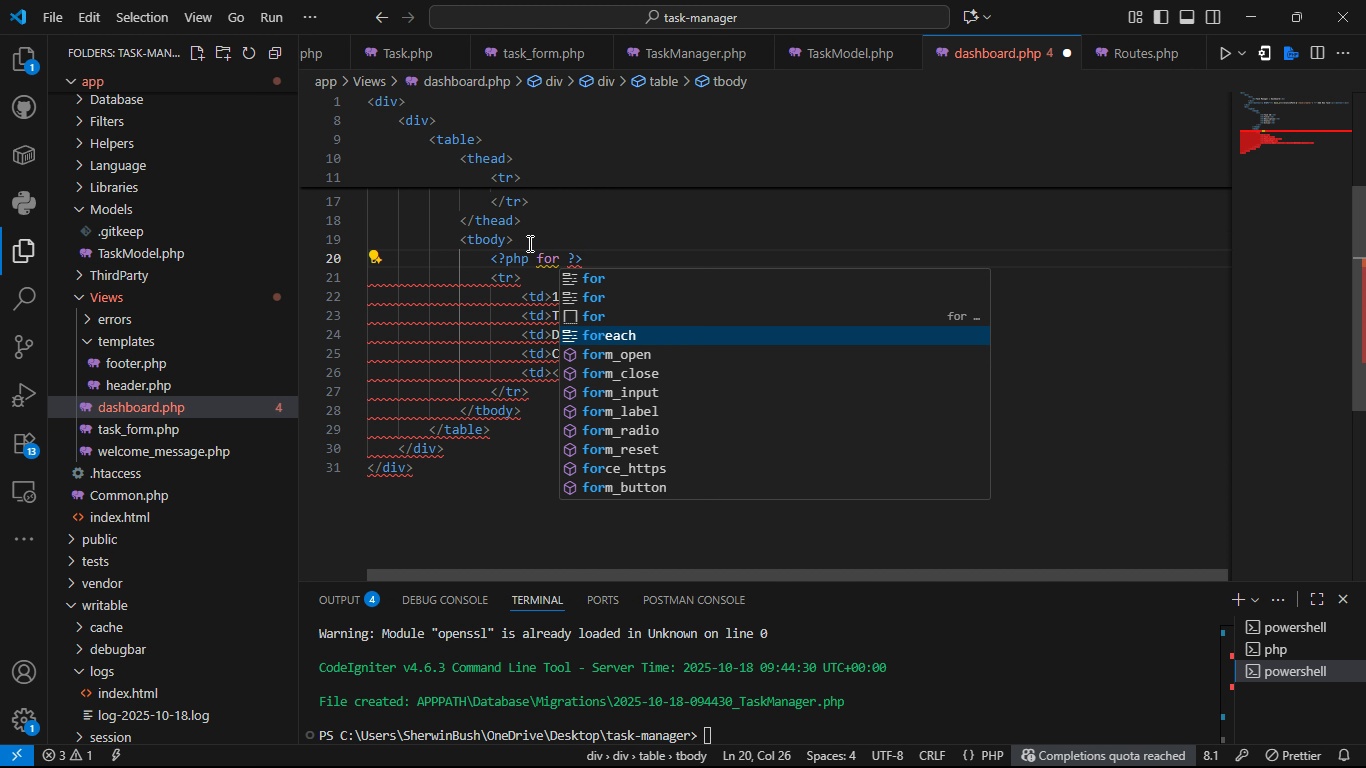 
key(ArrowDown)
 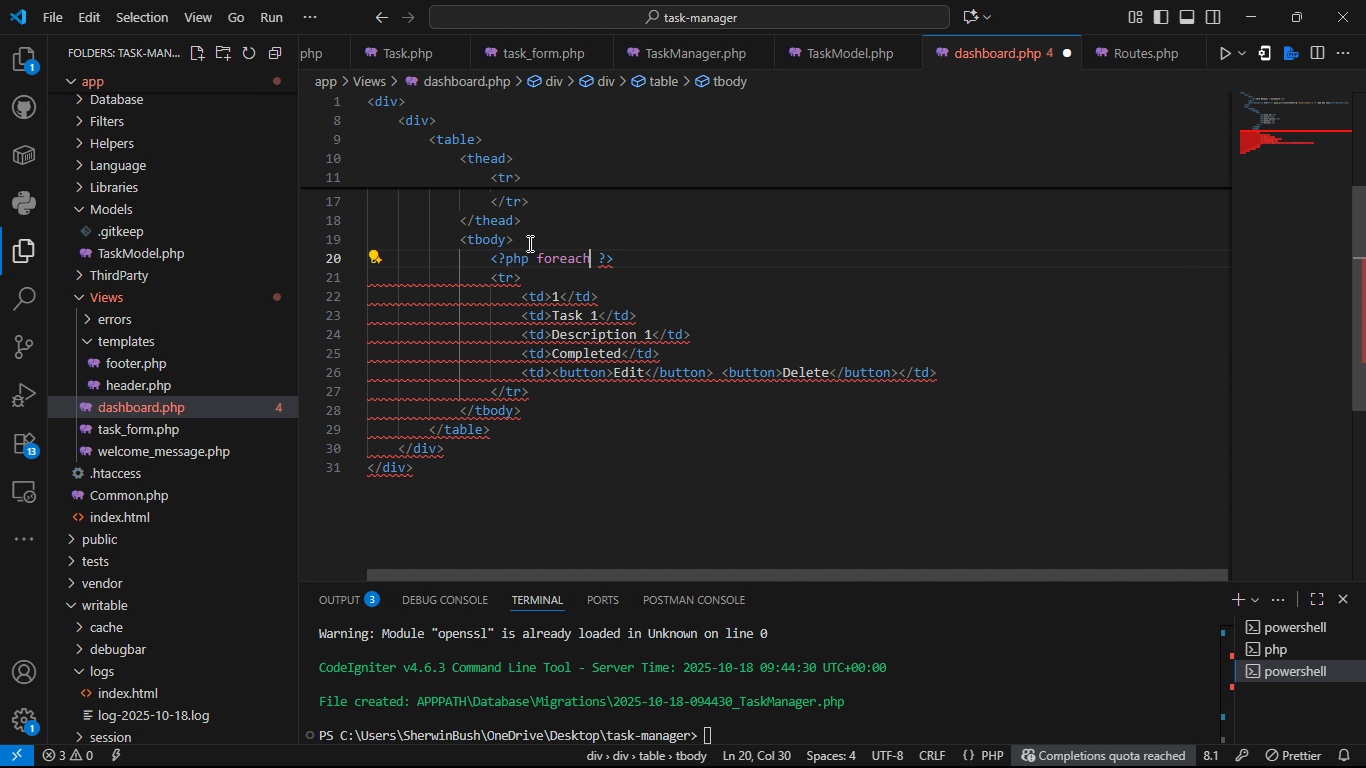 
key(Tab)
type( $()
key(Backspace)
type(t)
 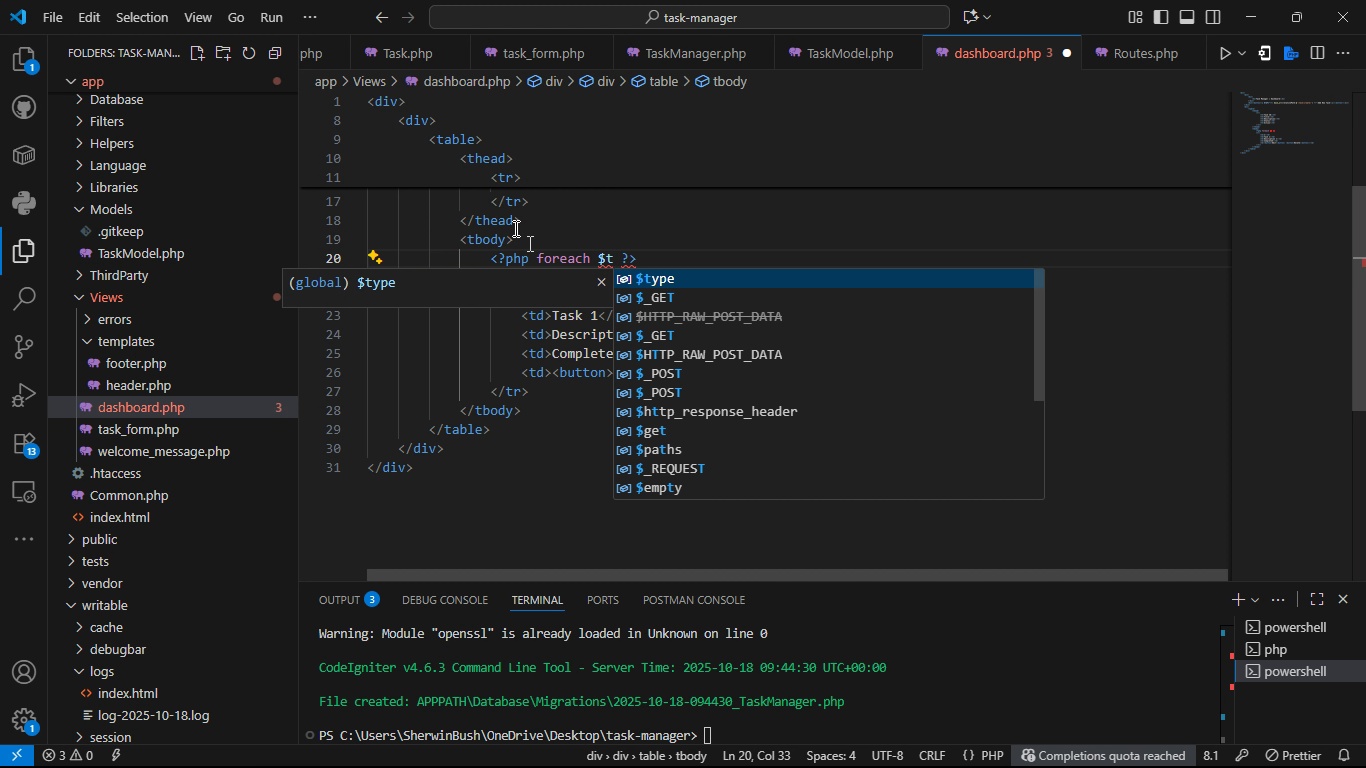 
left_click([390, 53])
 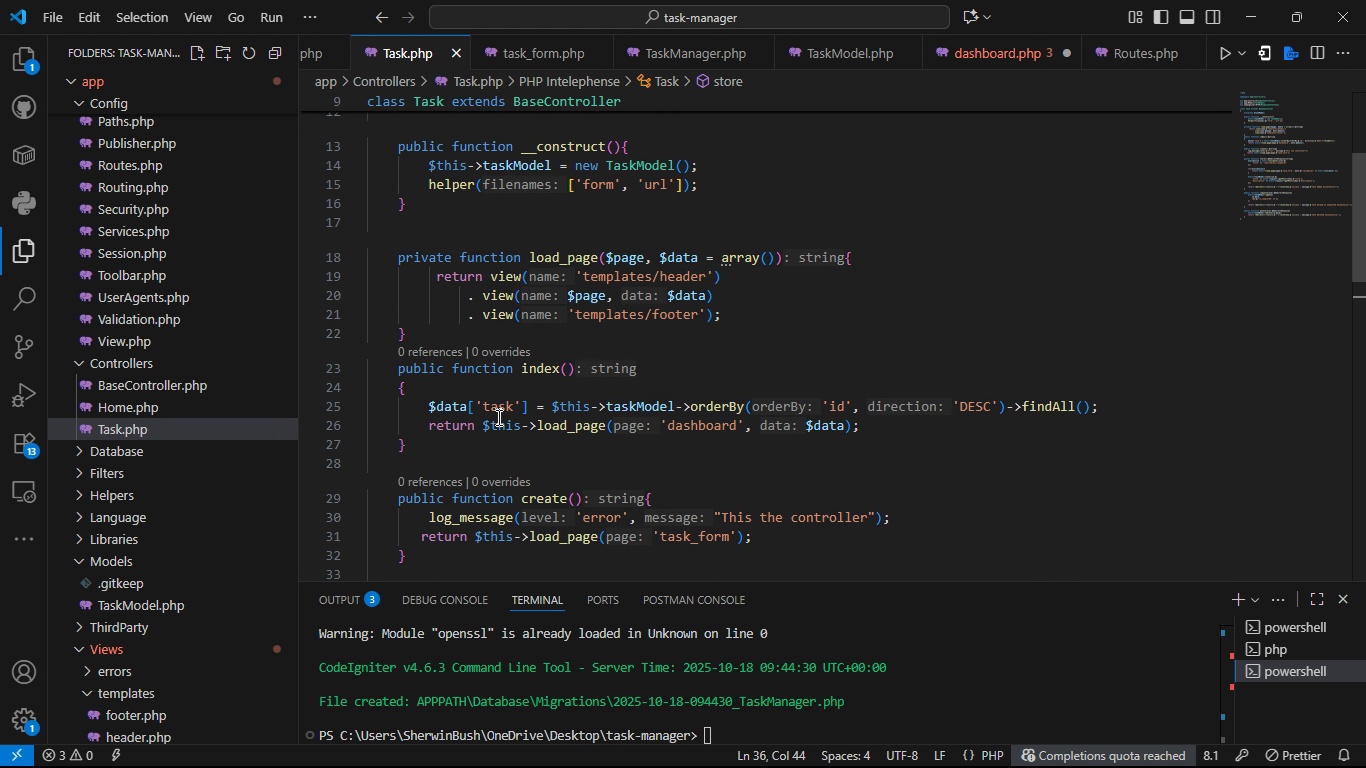 
double_click([499, 417])
 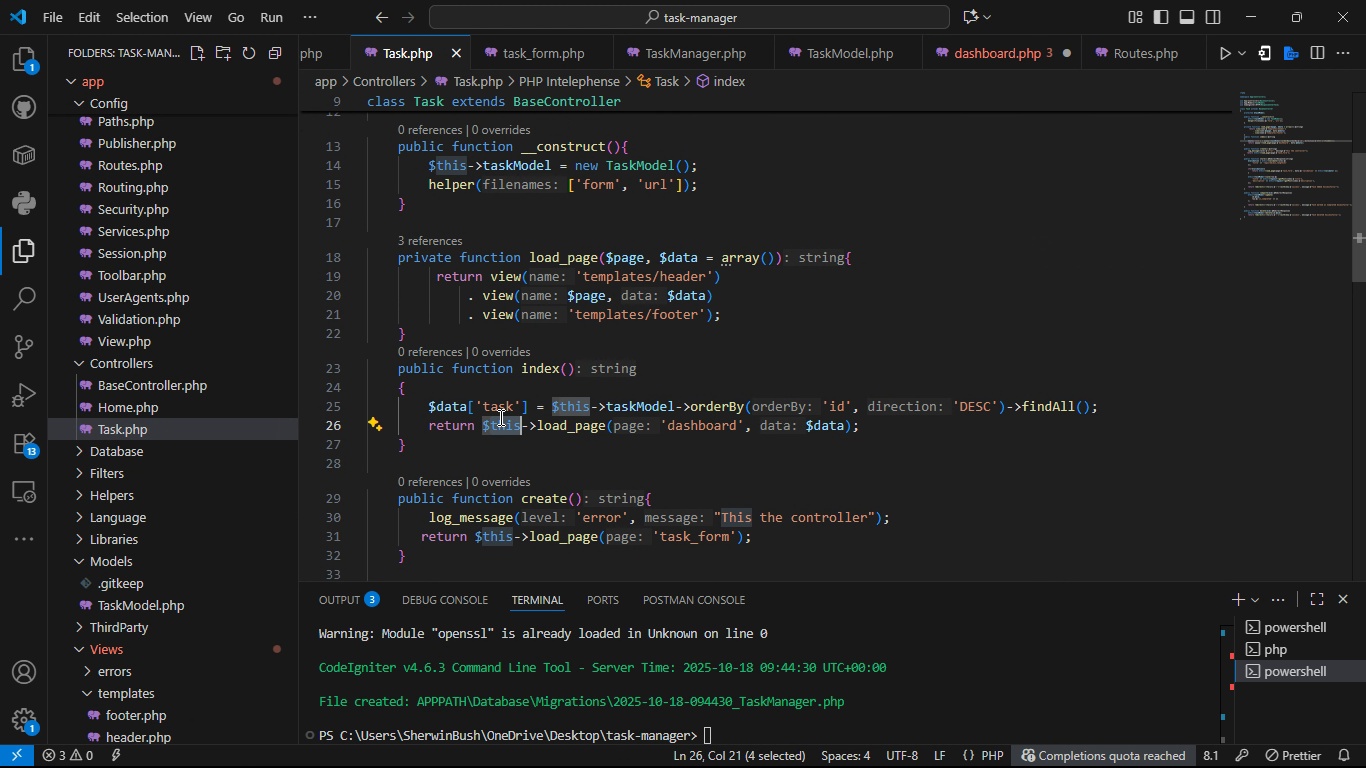 
left_click([499, 417])
 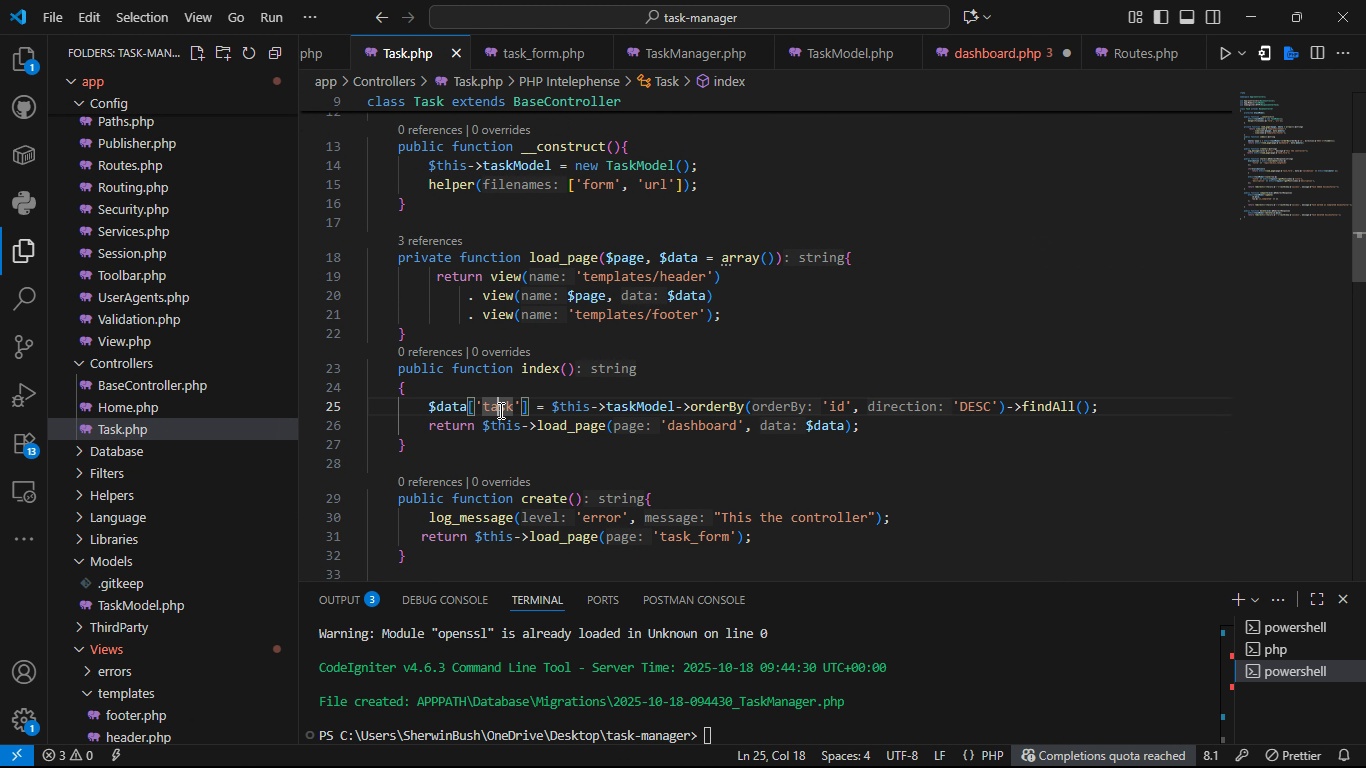 
double_click([499, 410])
 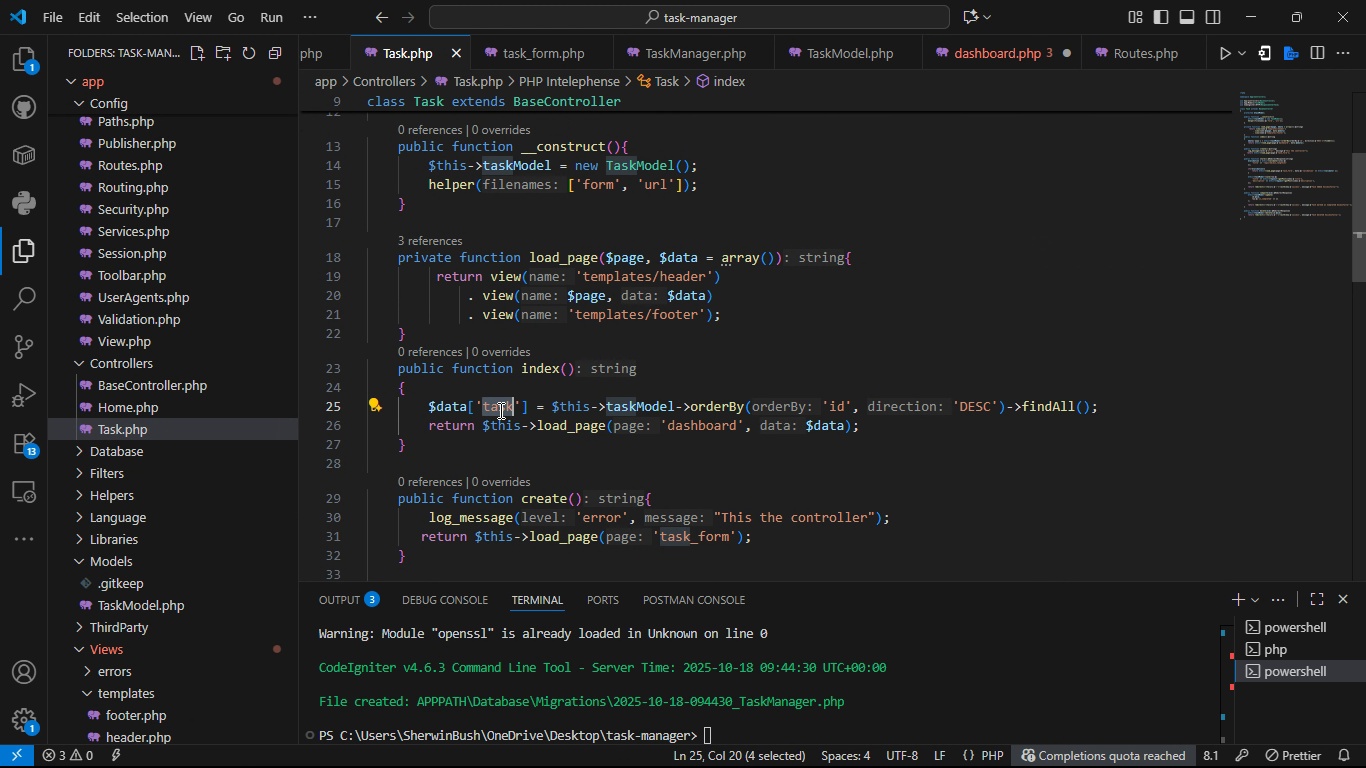 
key(Control+C)
 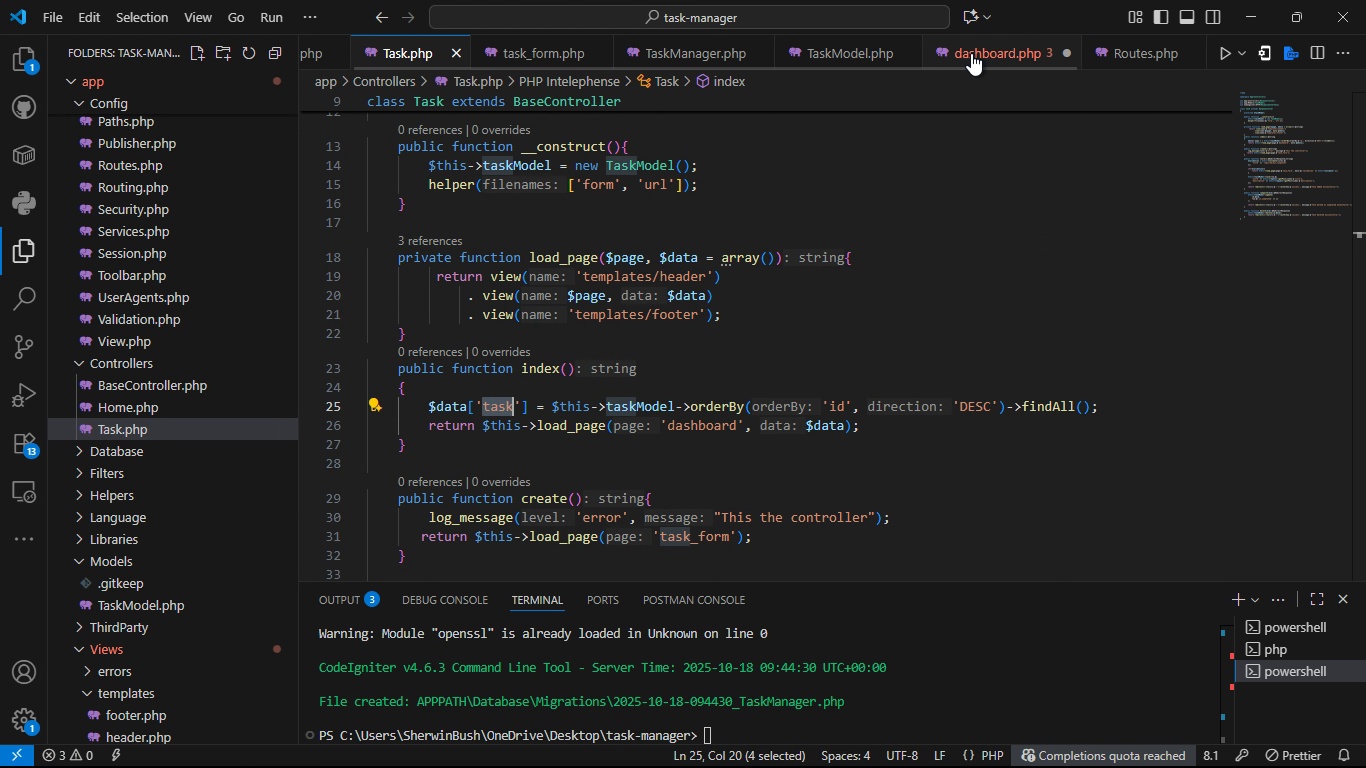 
left_click([971, 53])
 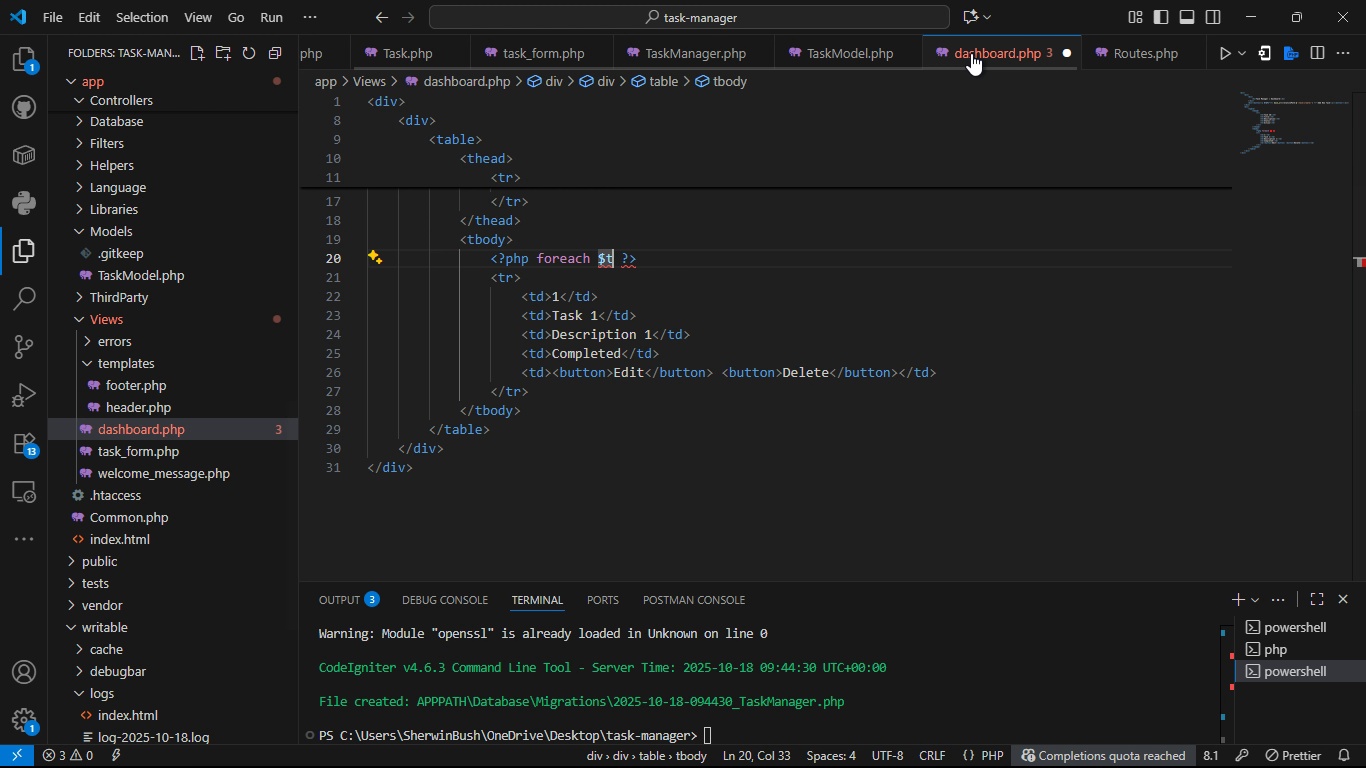 
key(Control+Backspace)
 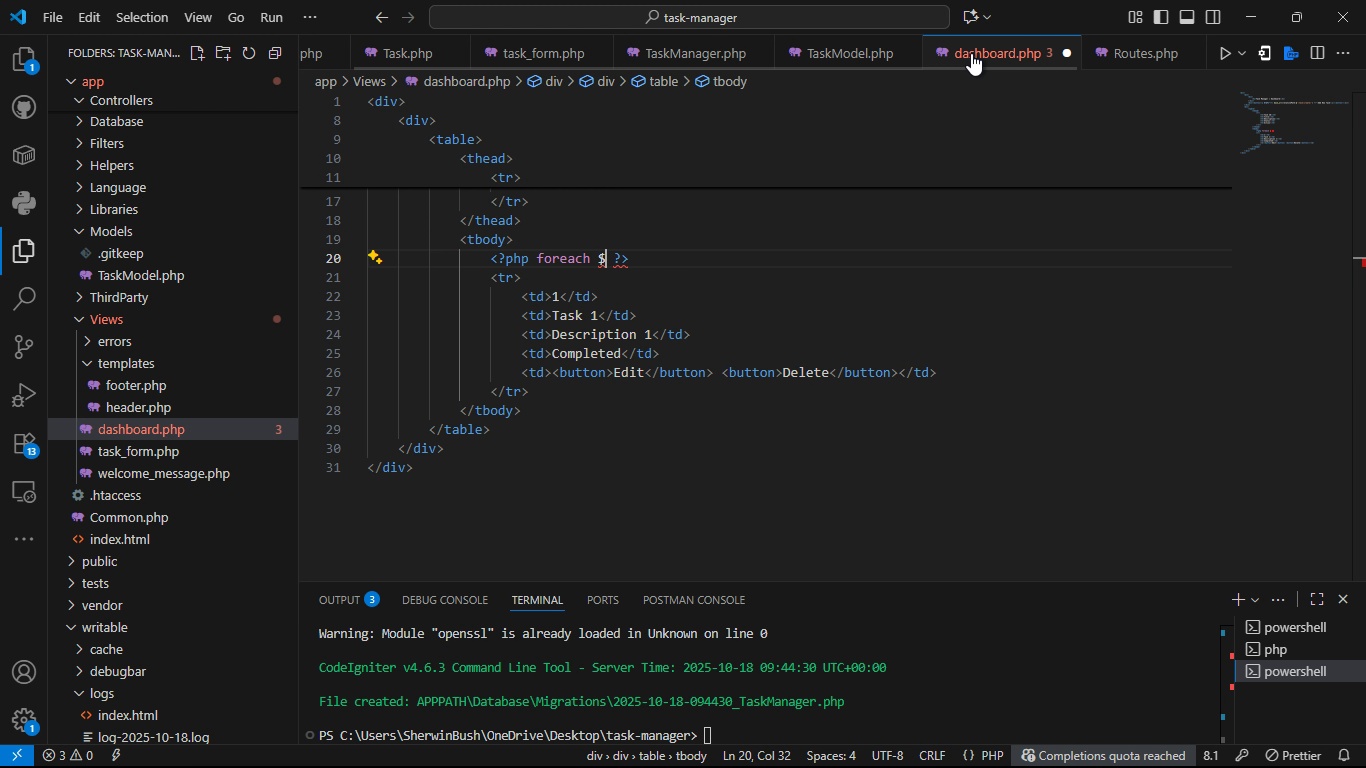 
key(Control+ControlLeft)
 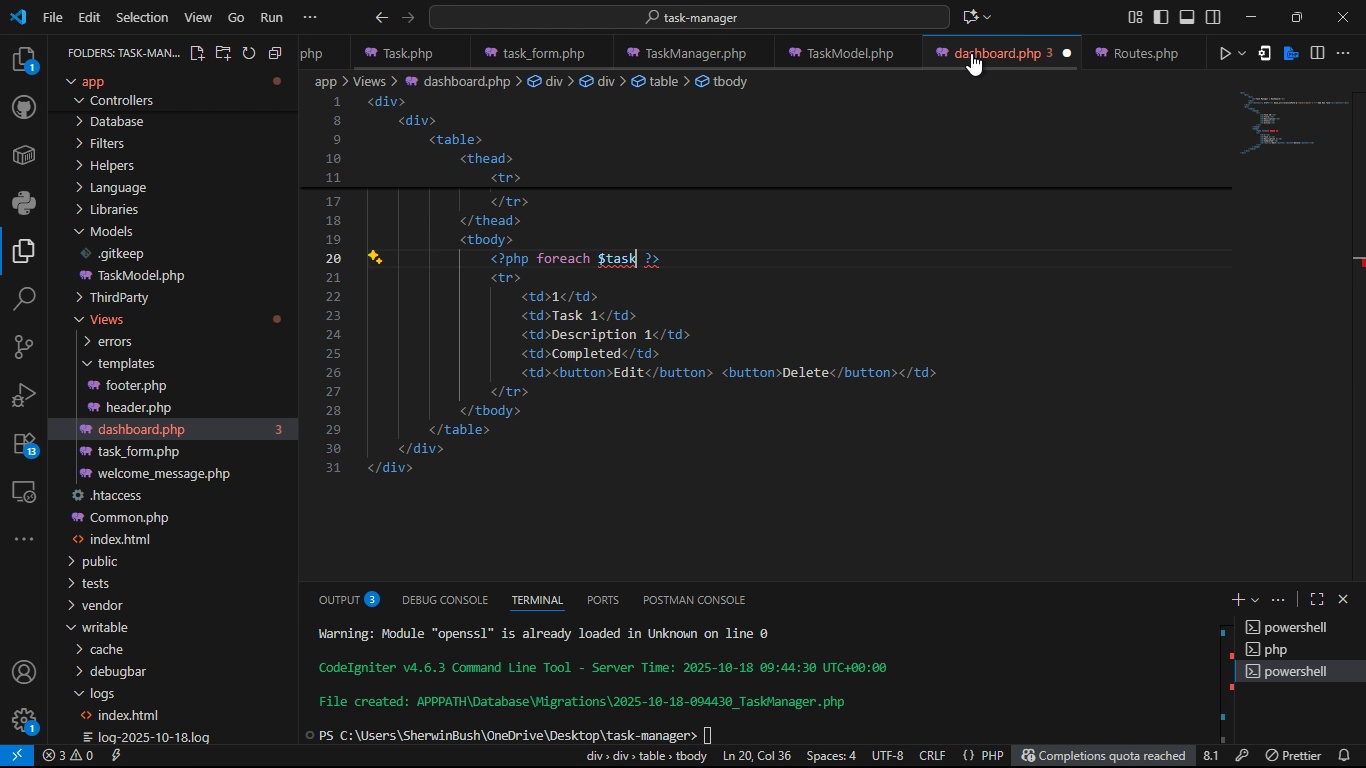 
key(Control+V)
 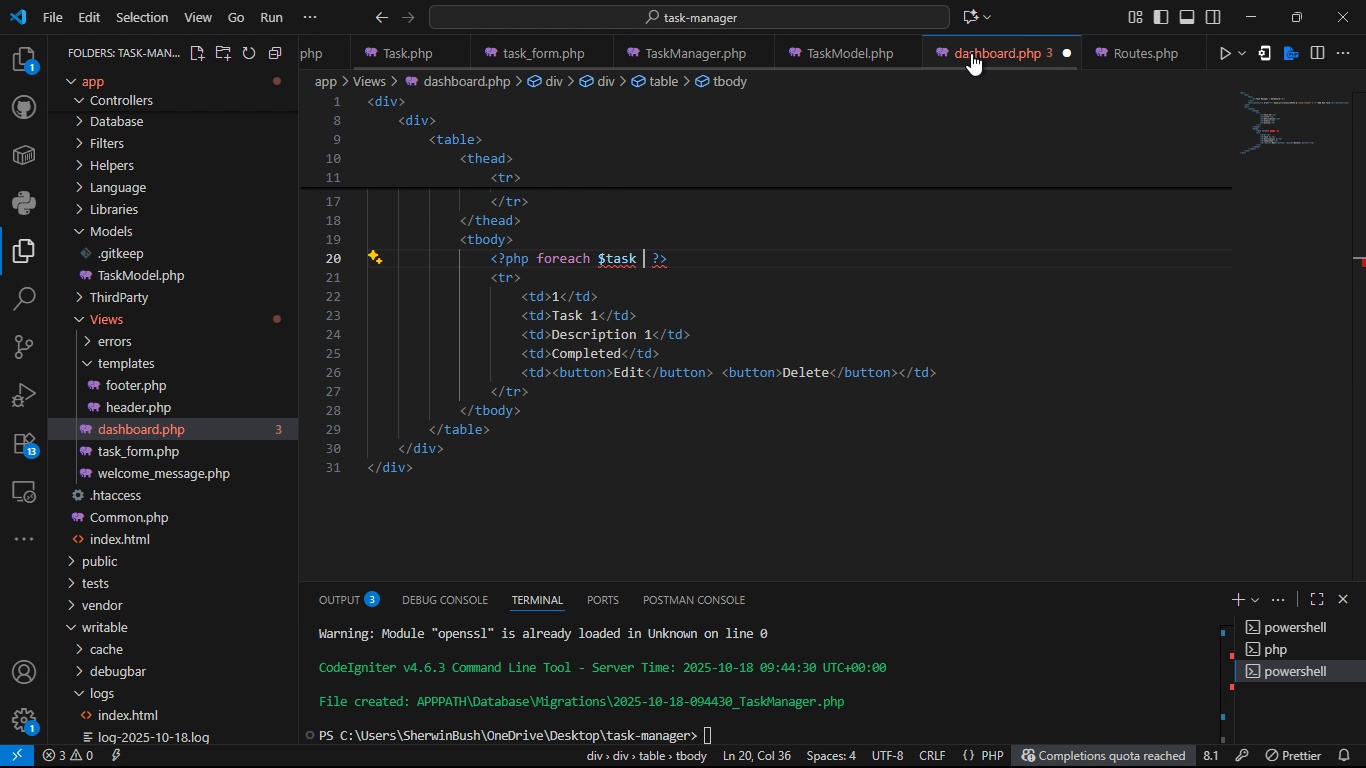 
type( as 4item)
key(Backspace)
key(Backspace)
key(Backspace)
key(Backspace)
key(Backspace)
type($item)
 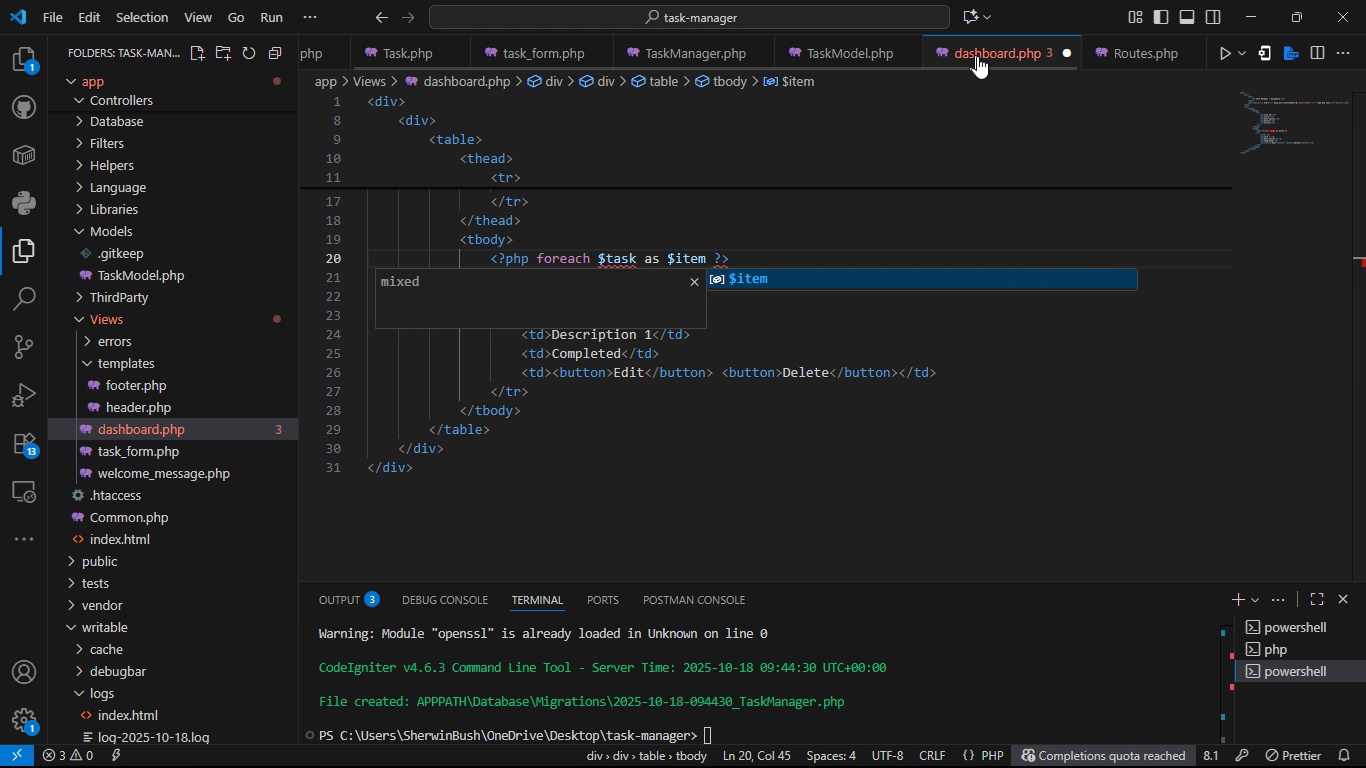 
left_click([861, 182])
 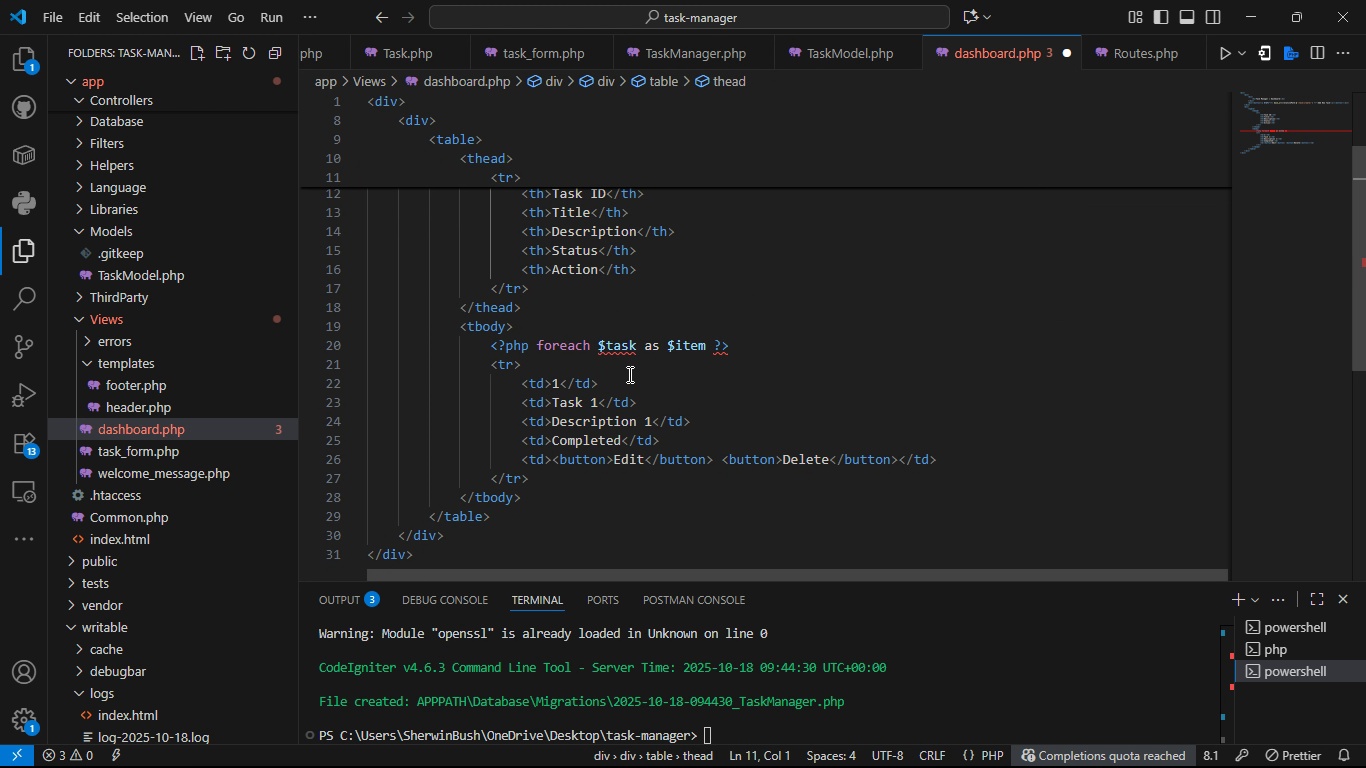 
wait(6.57)
 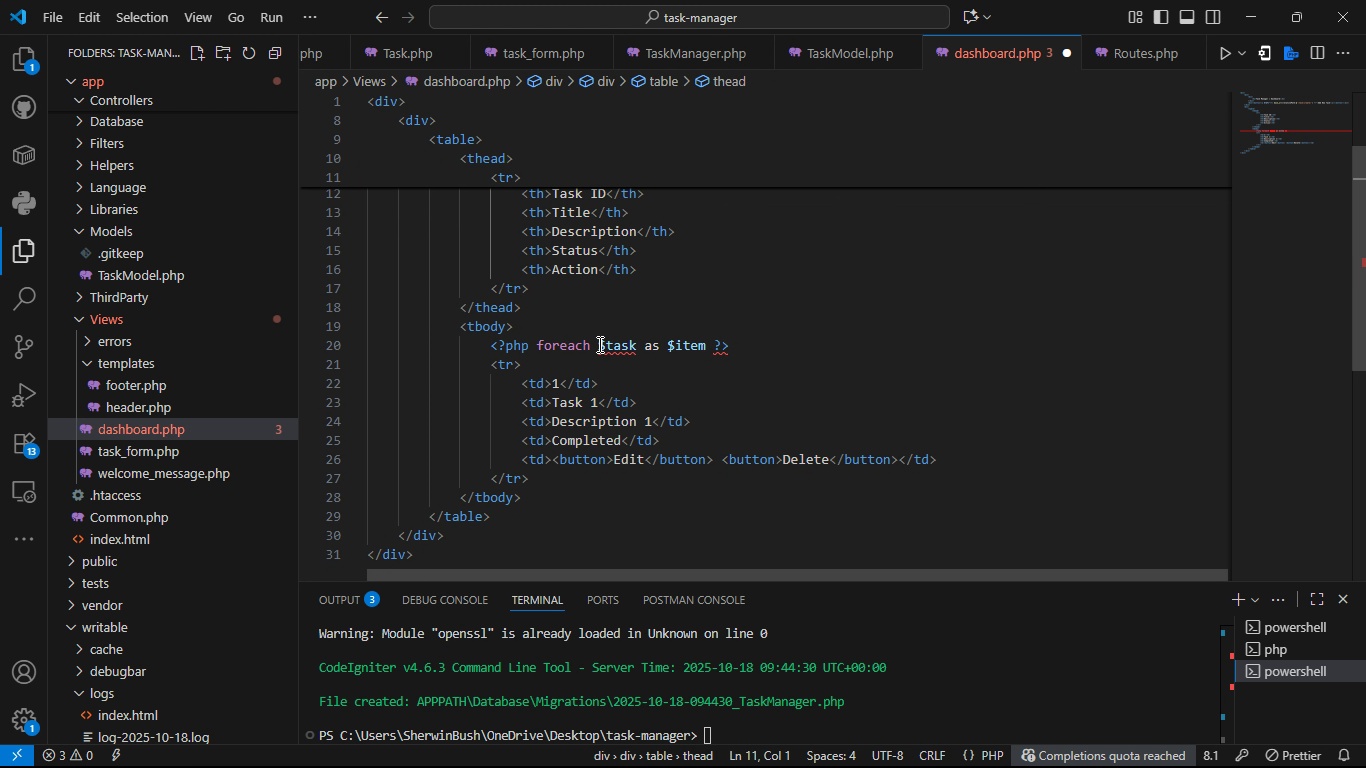 
left_click([593, 352])
 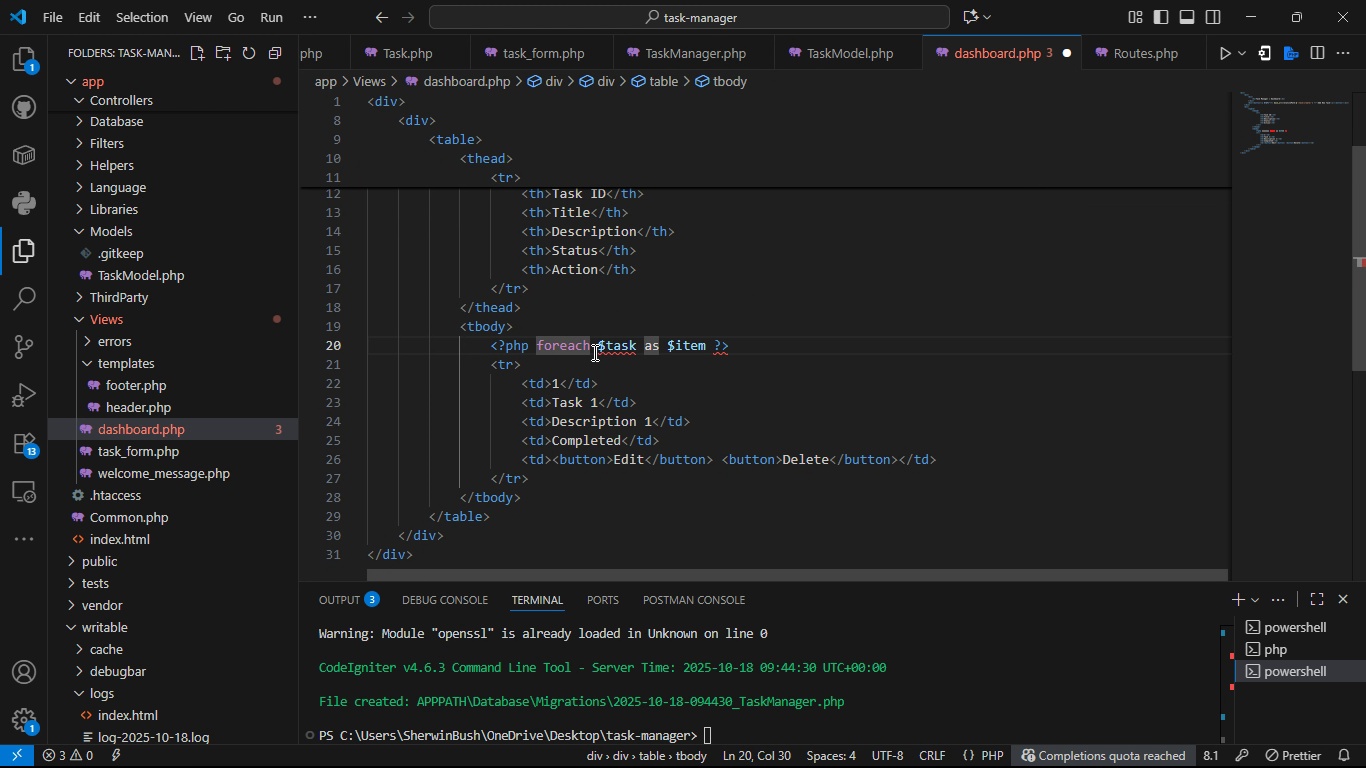 
key(Shift+9)
 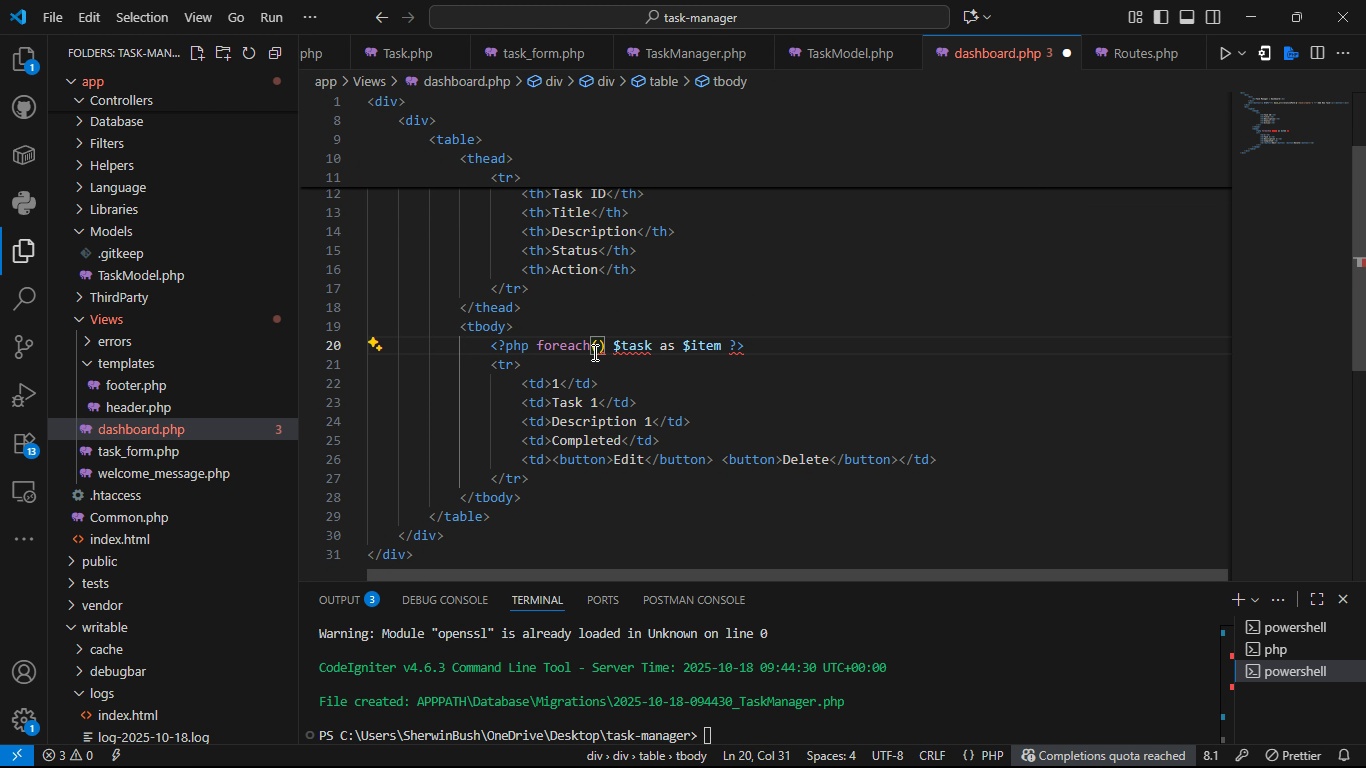 
key(ArrowRight)
 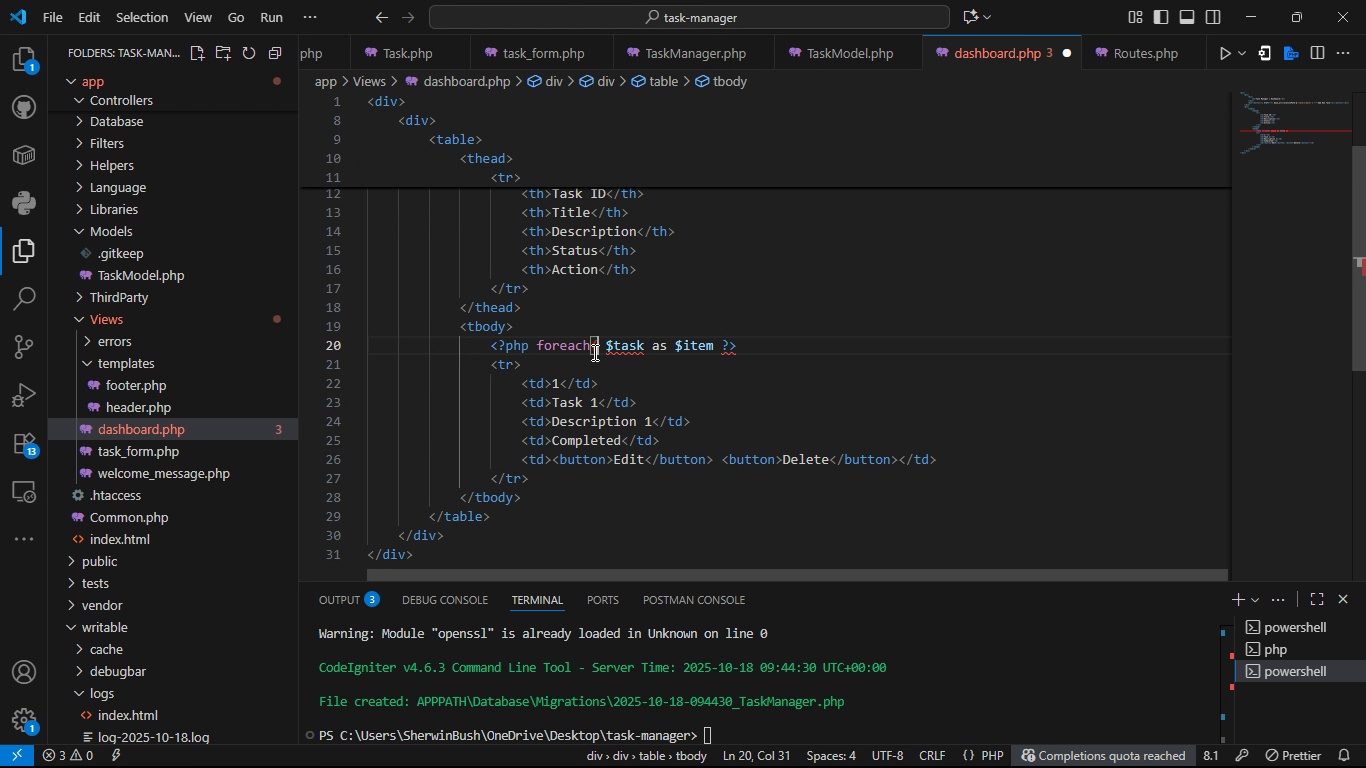 
key(Backspace)
 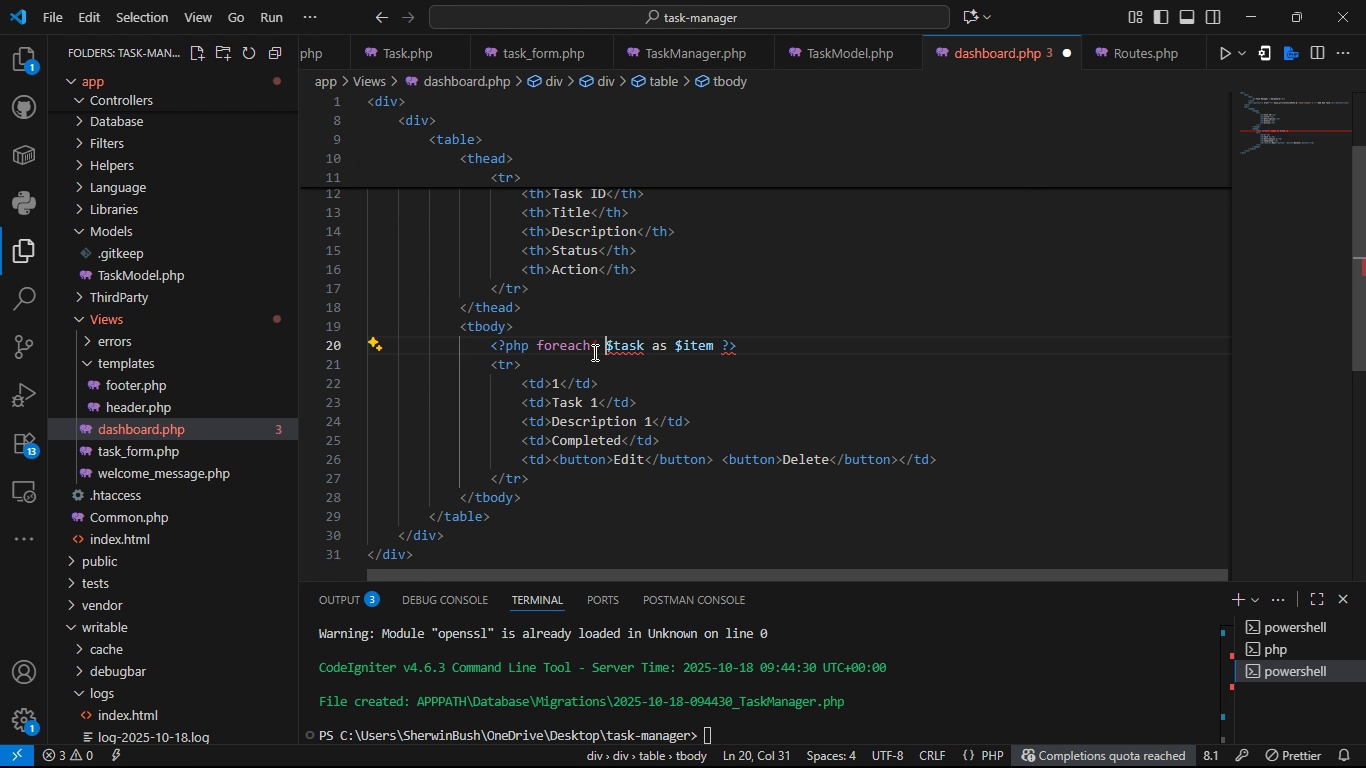 
key(ArrowRight)
 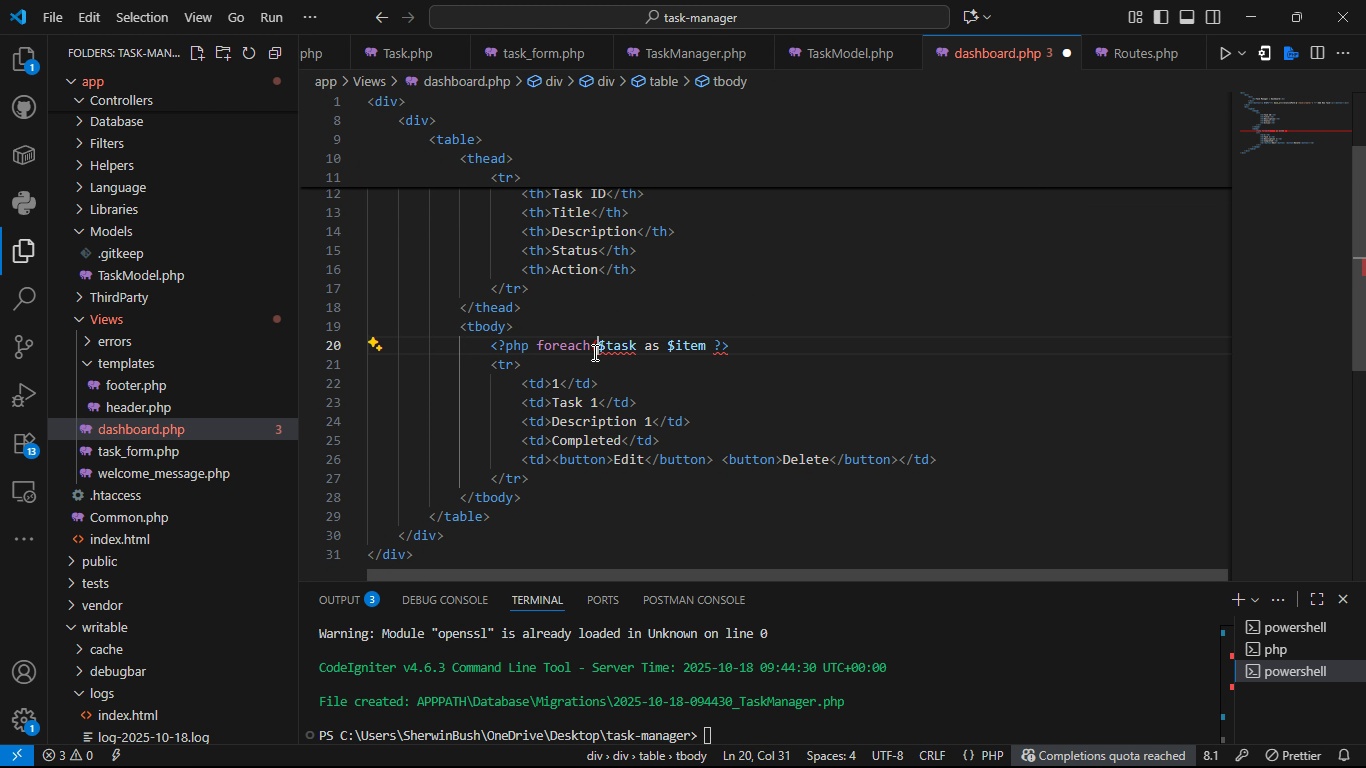 
key(Backspace)
 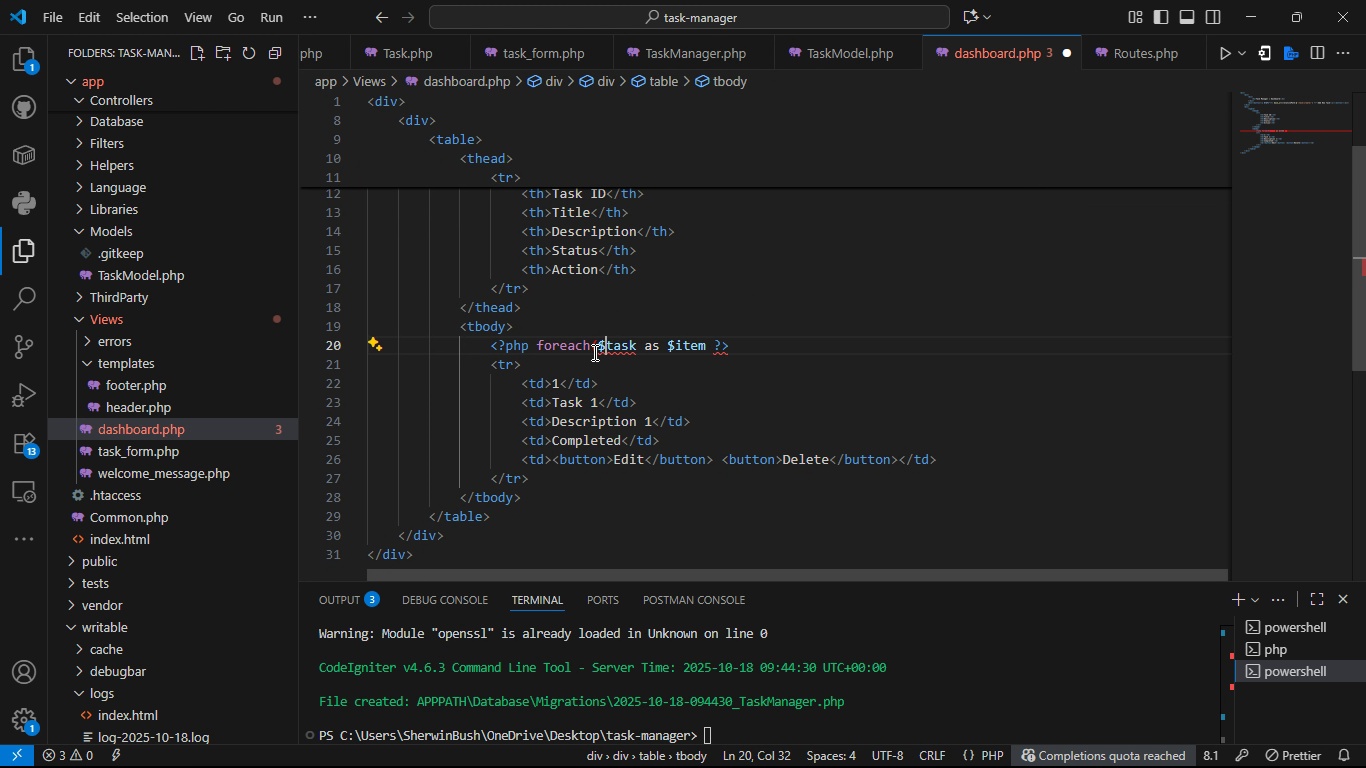 
hold_key(key=ArrowRight, duration=0.91)
 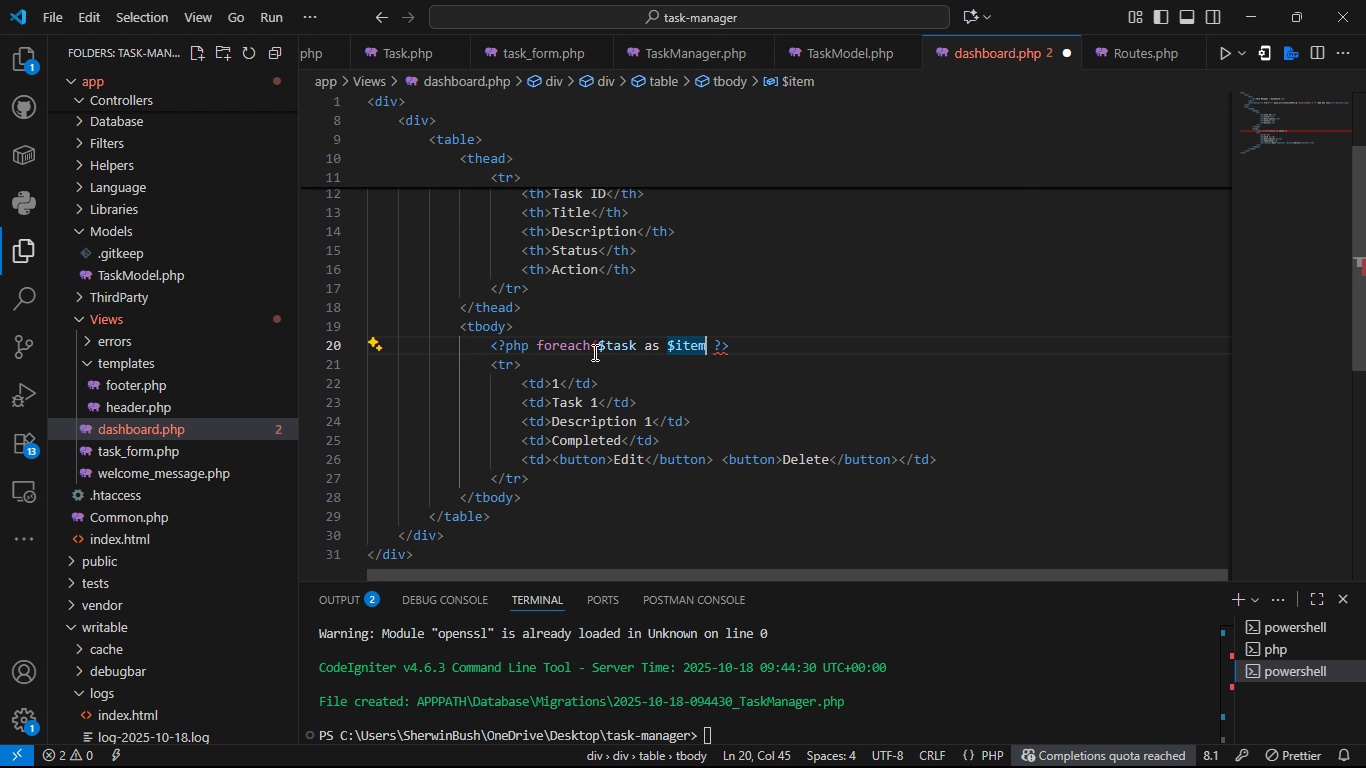 
key(ArrowRight)
 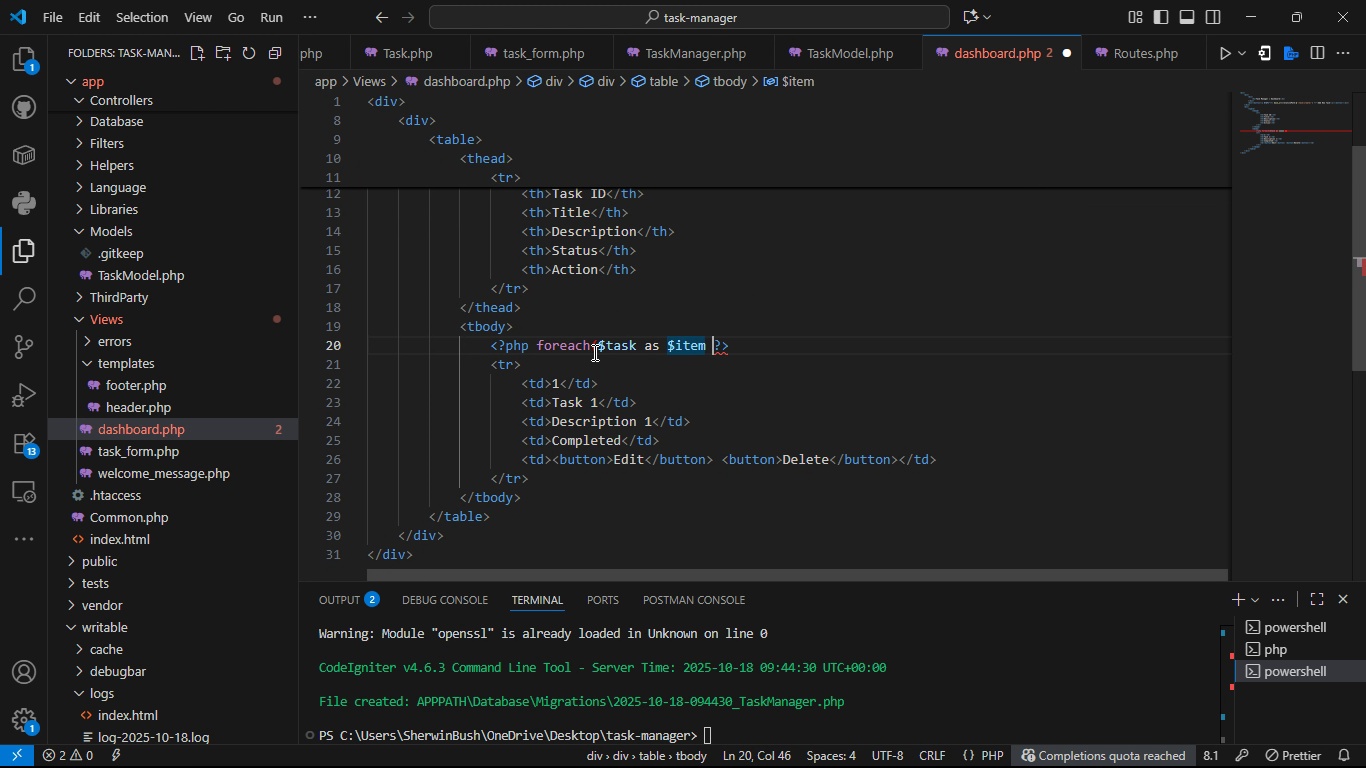 
key(ArrowRight)
 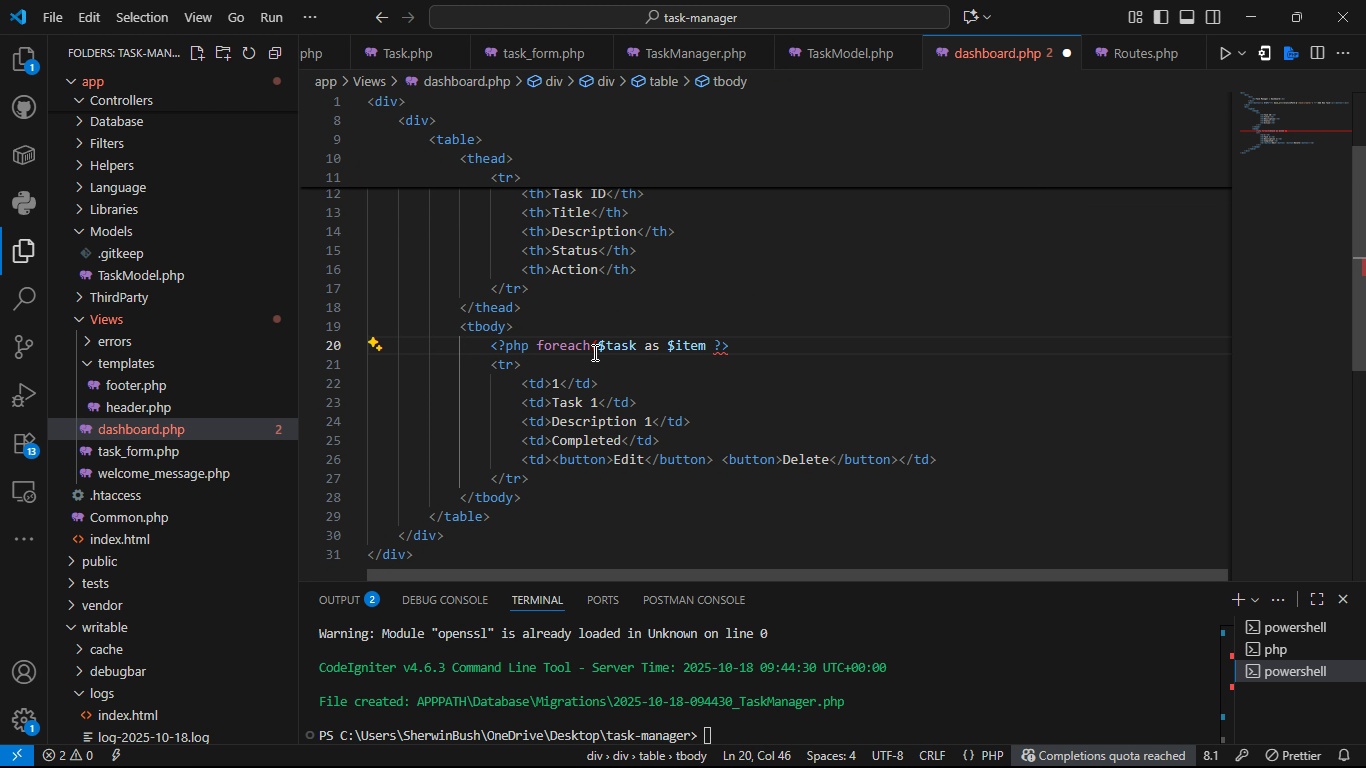 
key(ArrowLeft)
 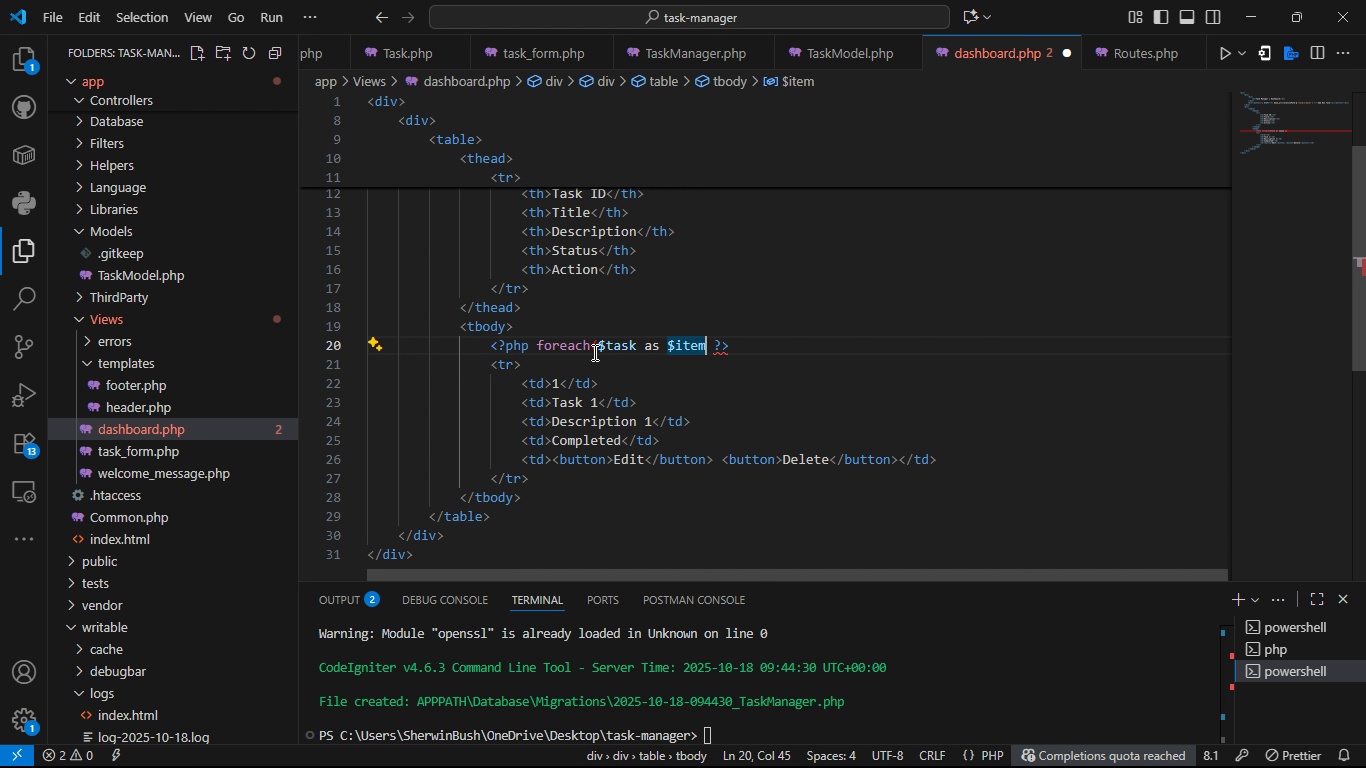 
key(Shift+0)
 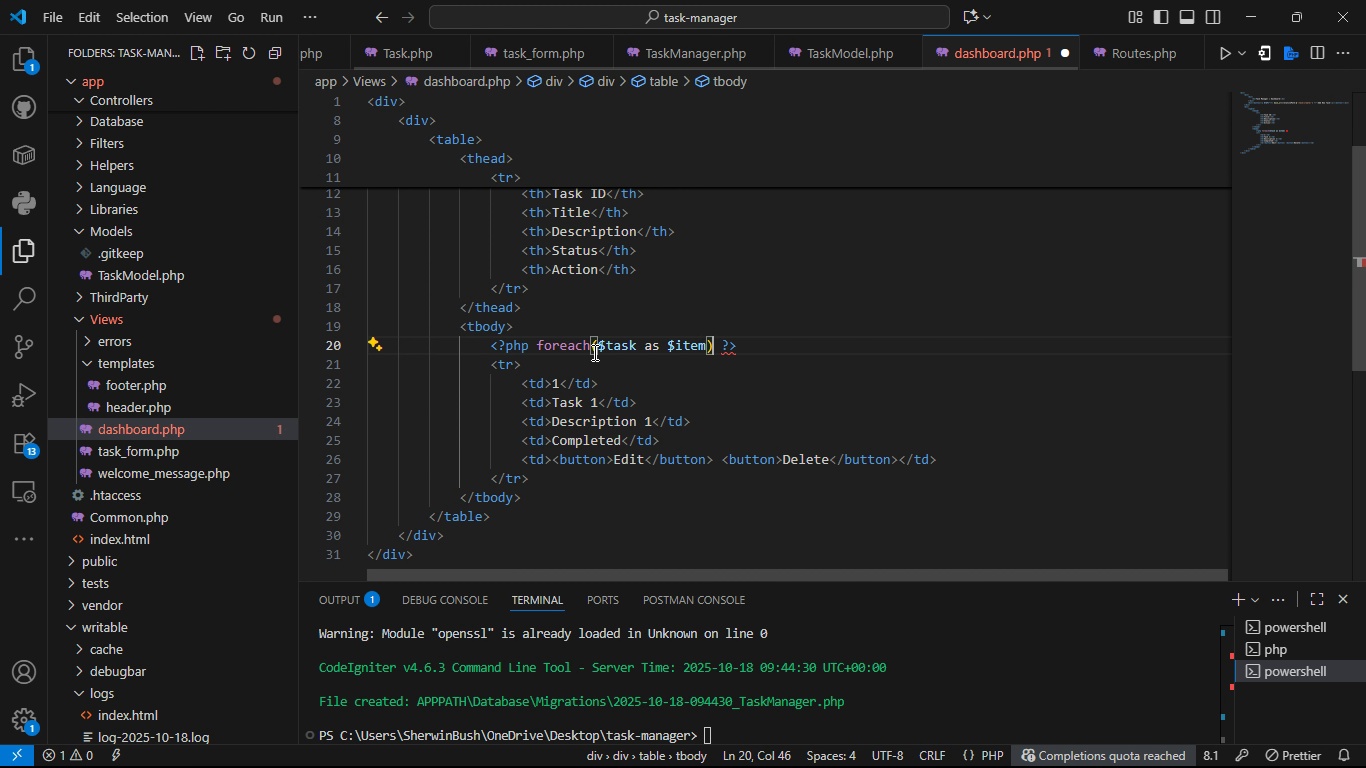 
key(Space)
 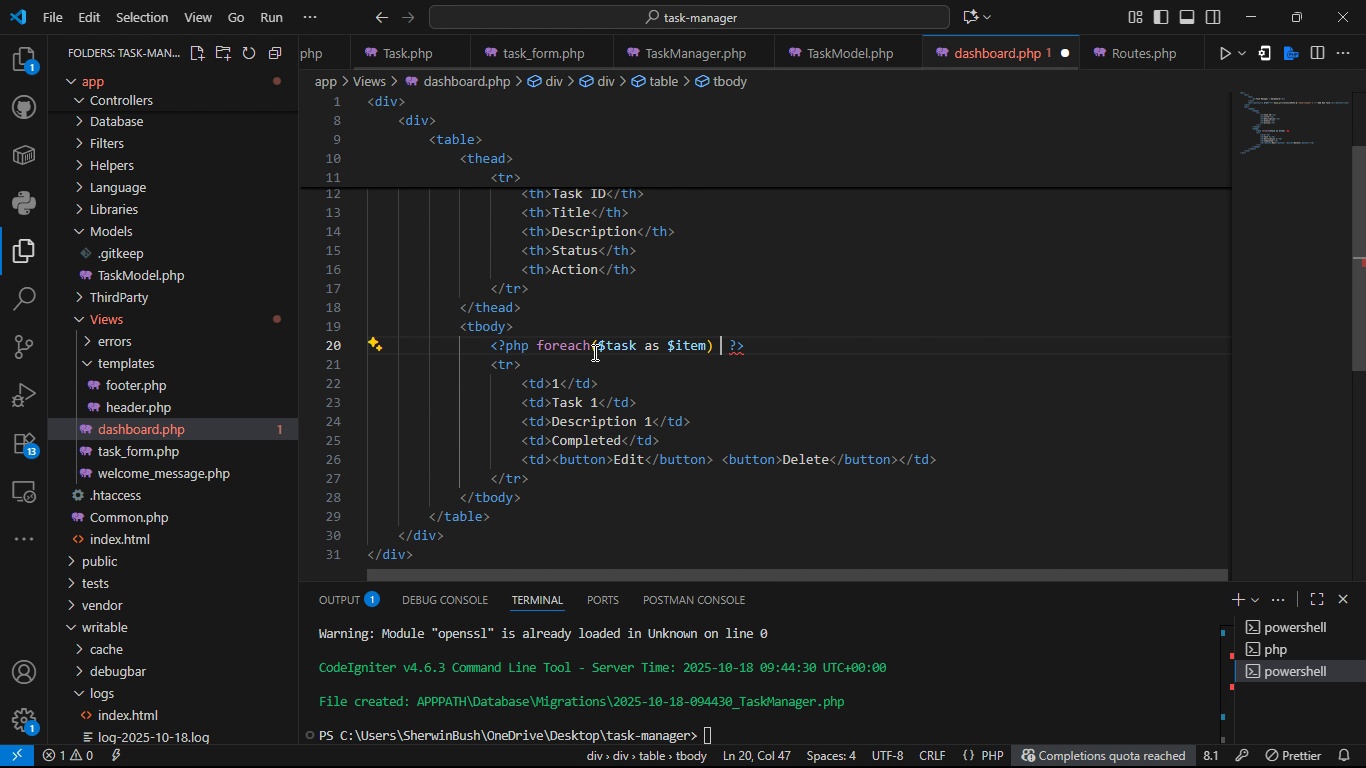 
key(Shift+ShiftLeft)
 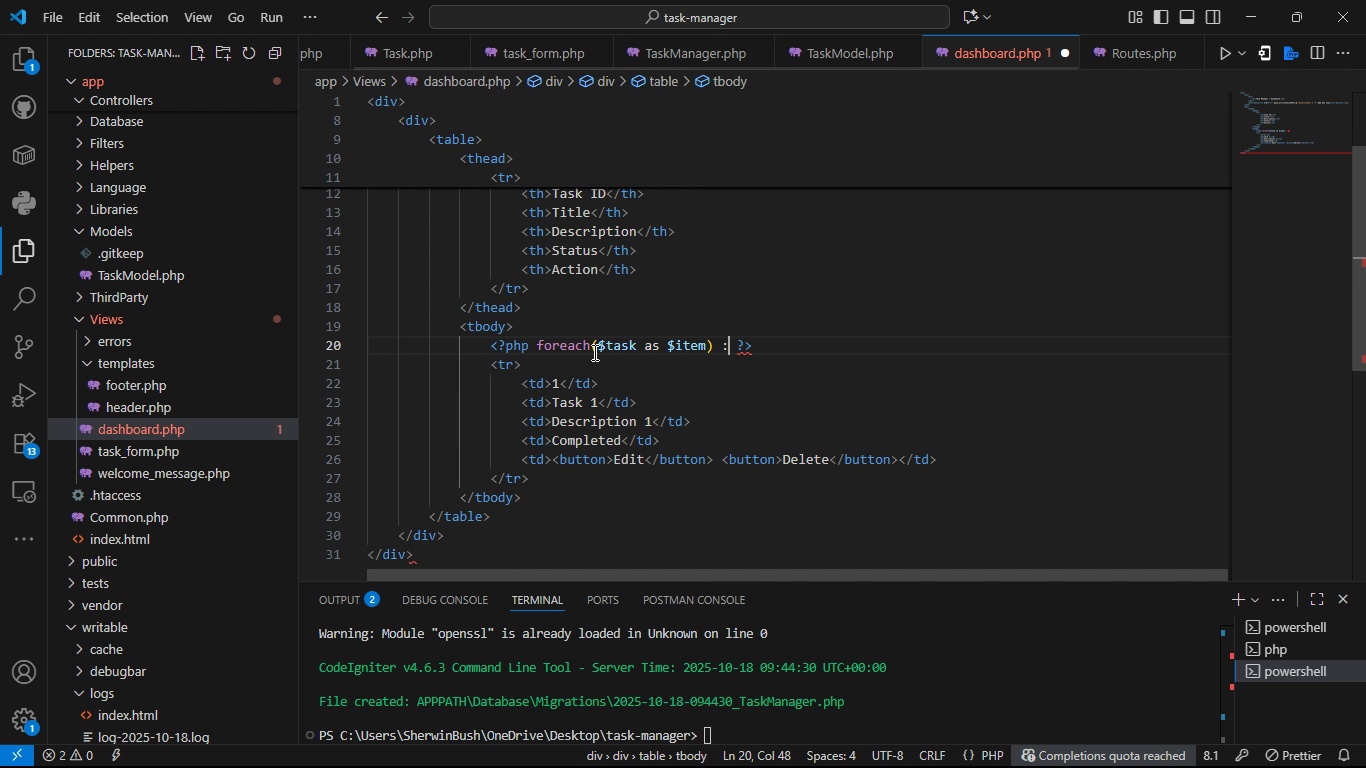 
key(Shift+Semicolon)
 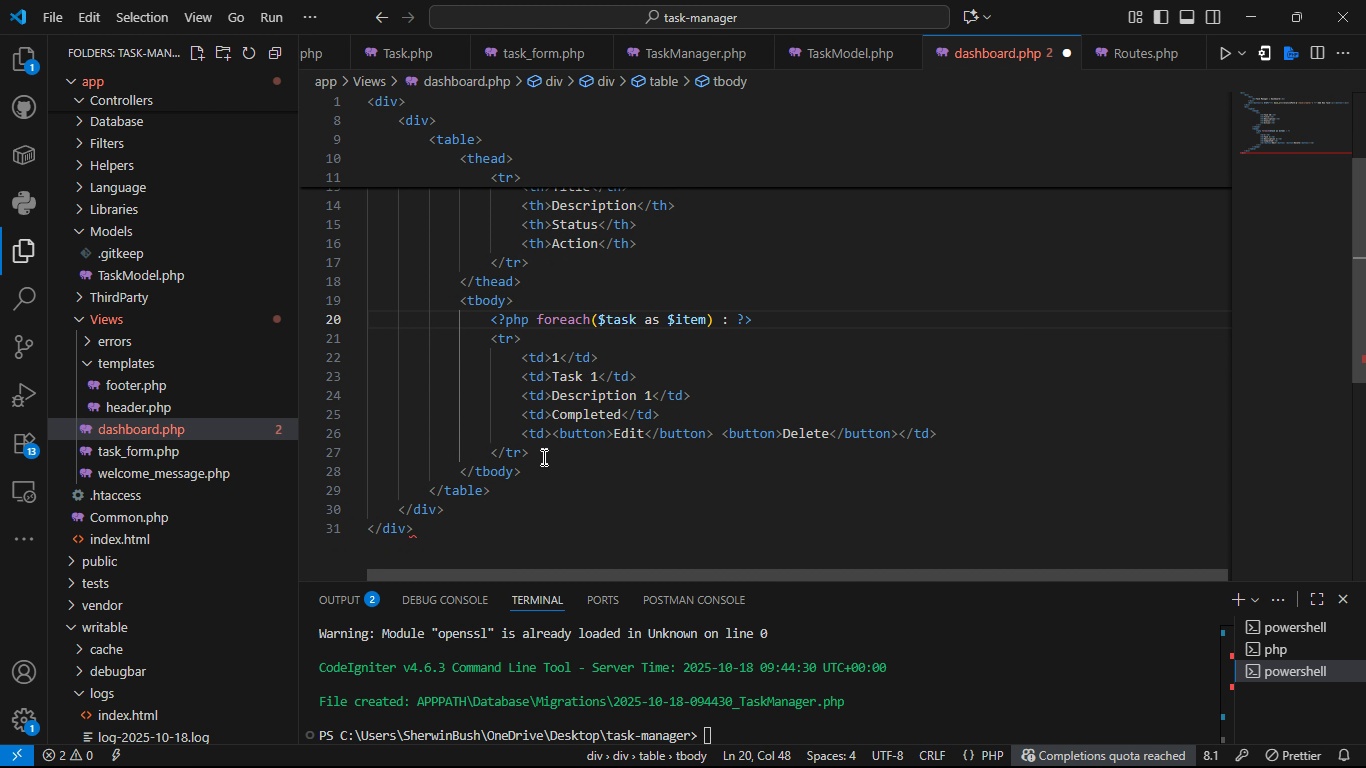 
left_click([542, 457])
 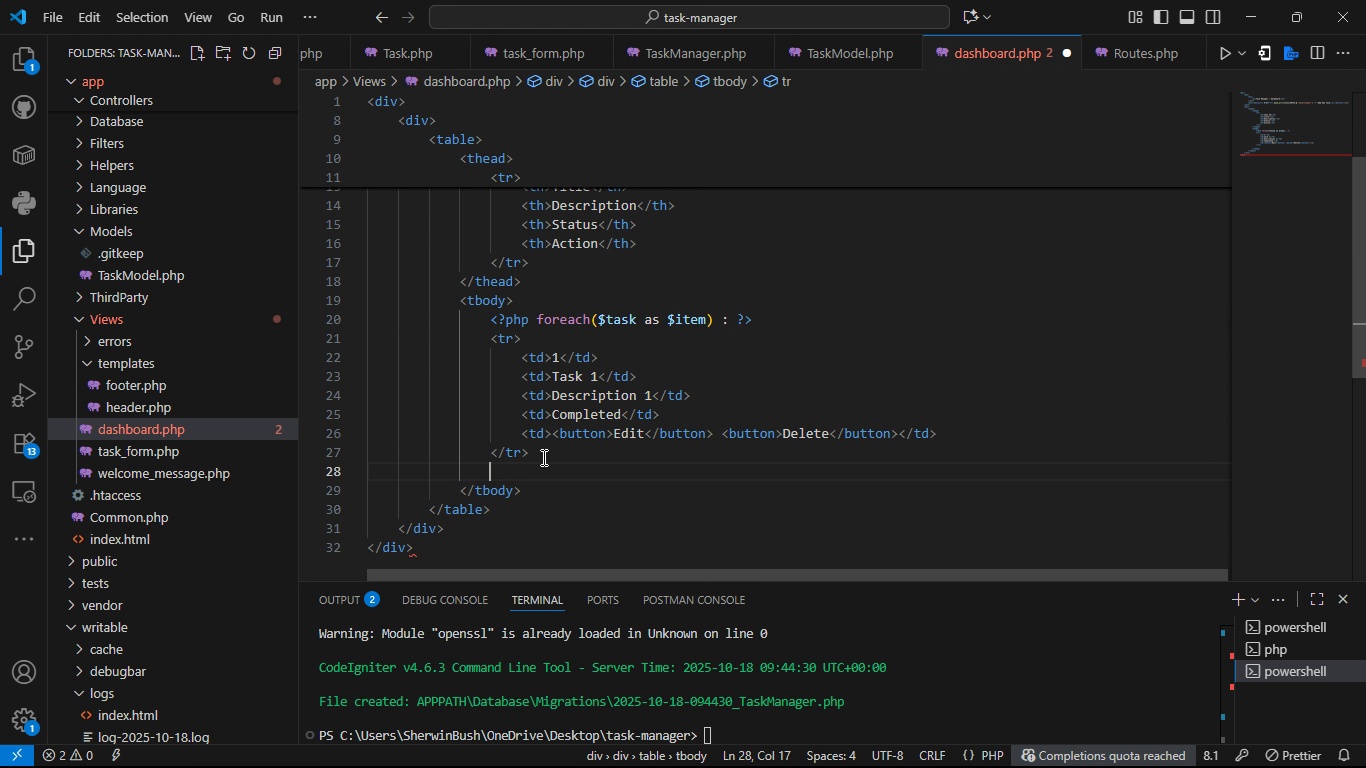 
key(Enter)
 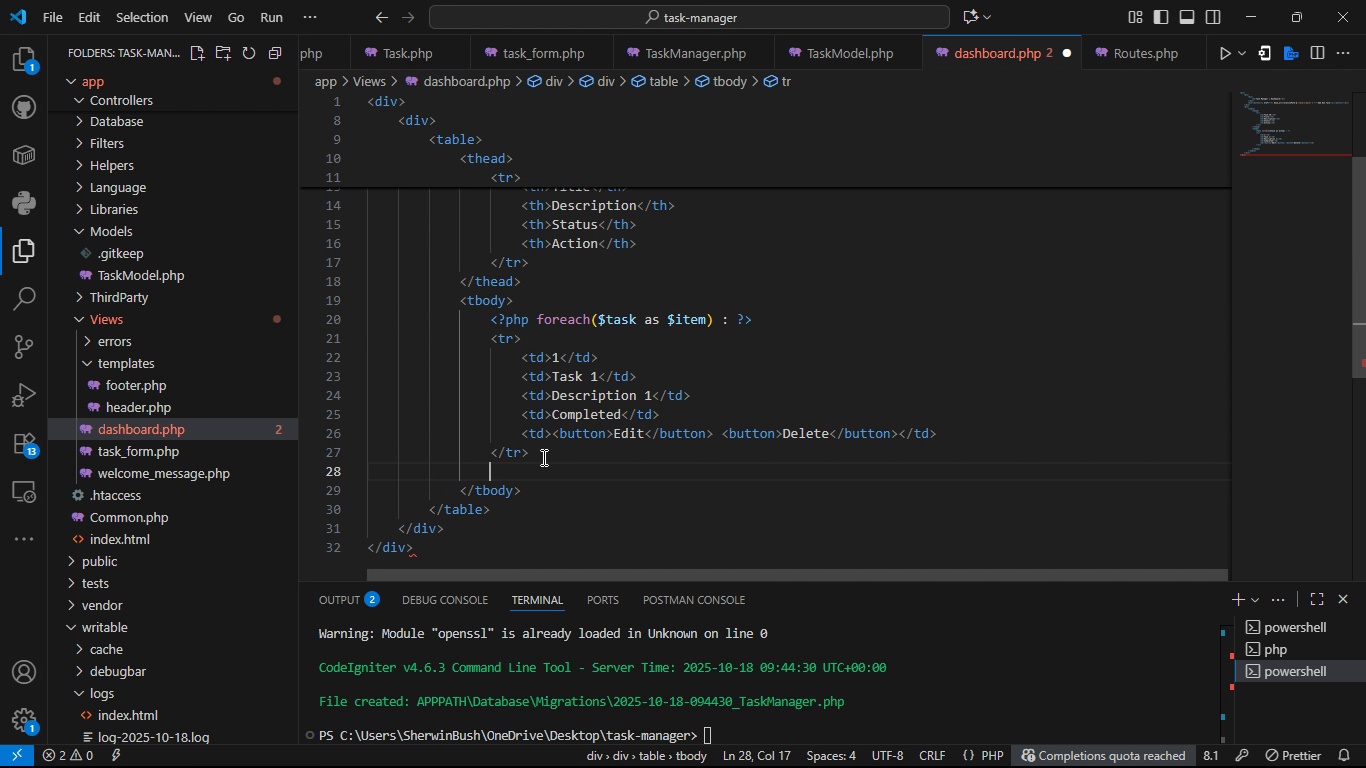 
type(<?pgp)
key(Backspace)
key(Backspace)
type(hp ?>)
 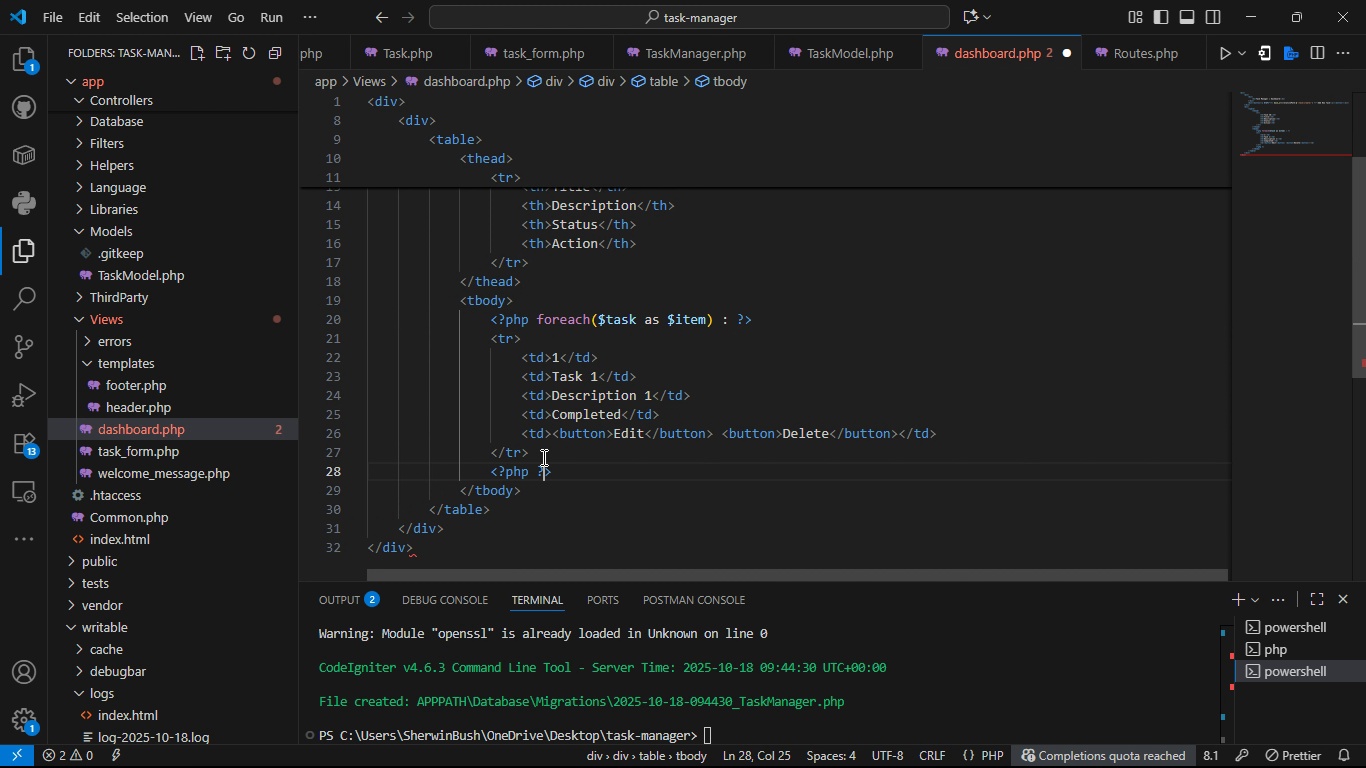 
key(ArrowLeft)
 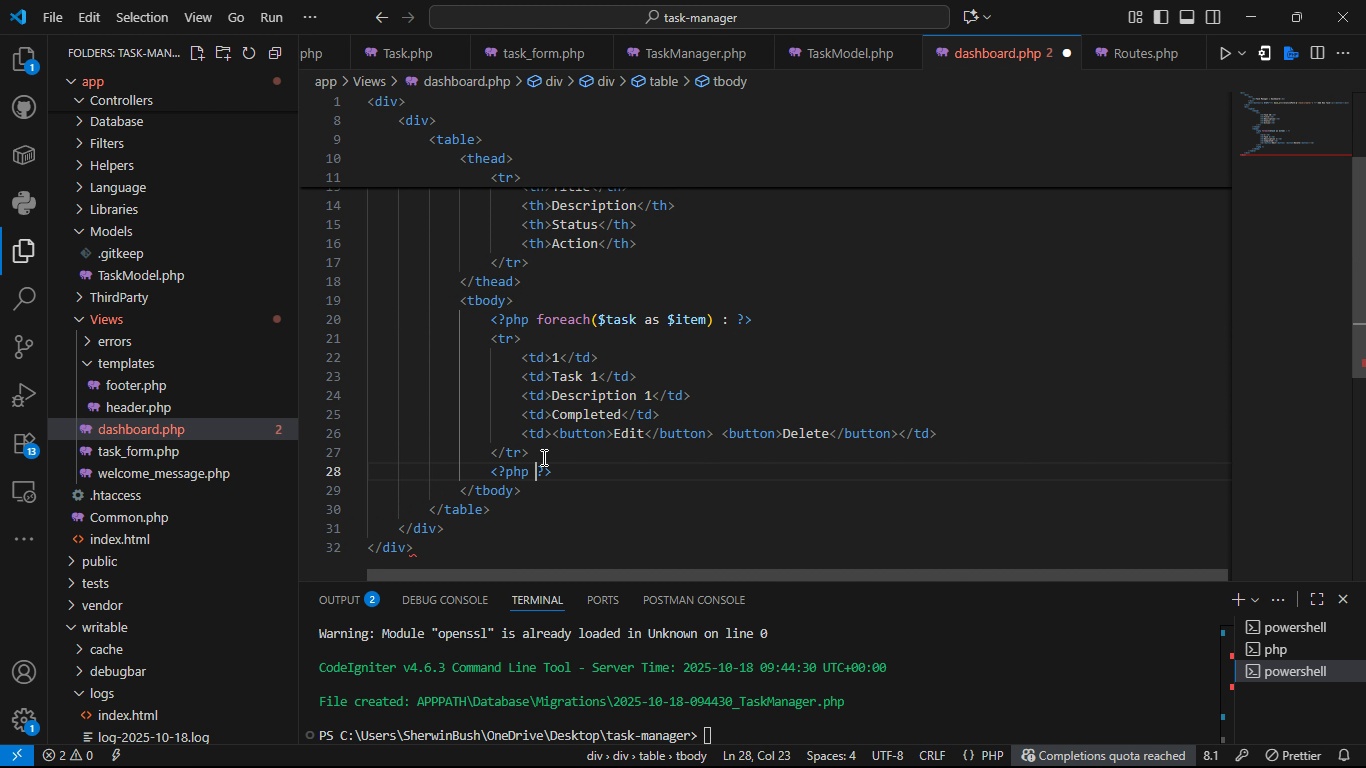 
key(ArrowLeft)
 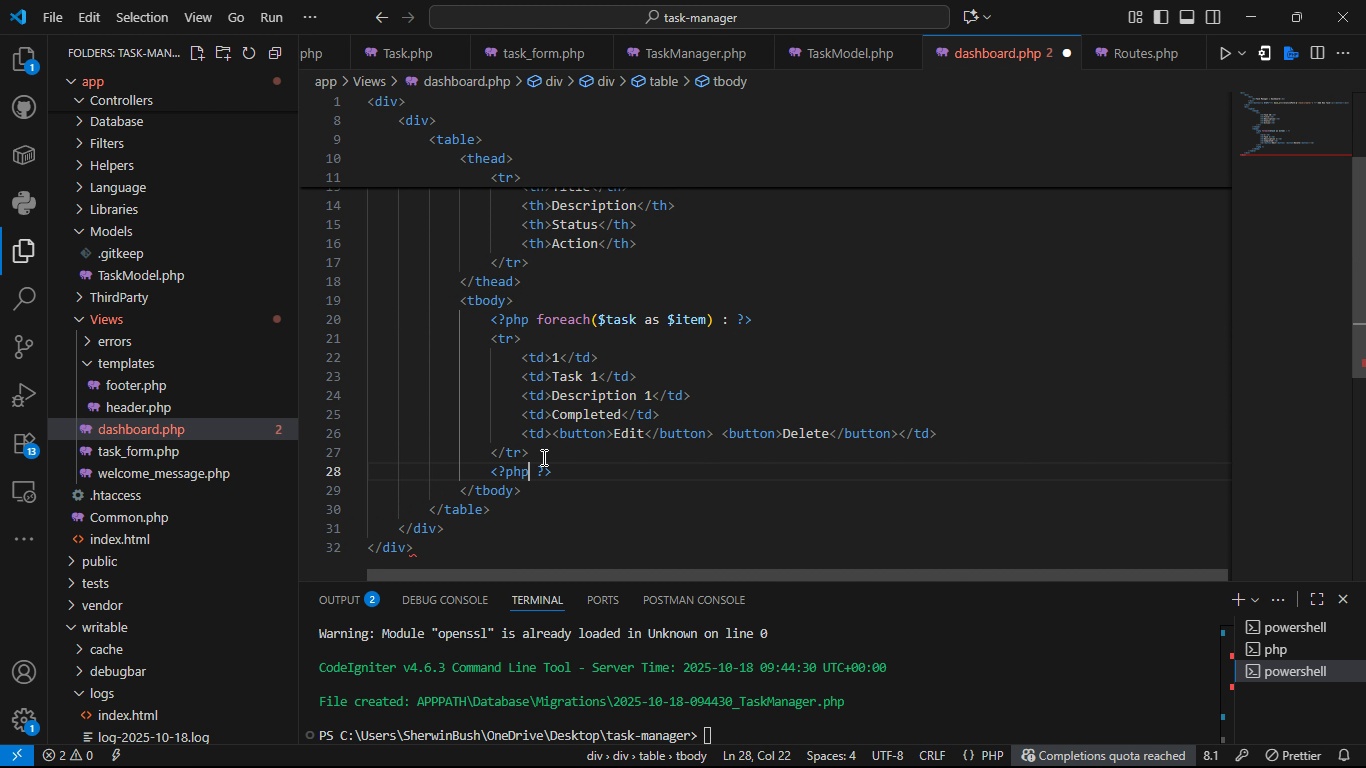 
key(ArrowLeft)
 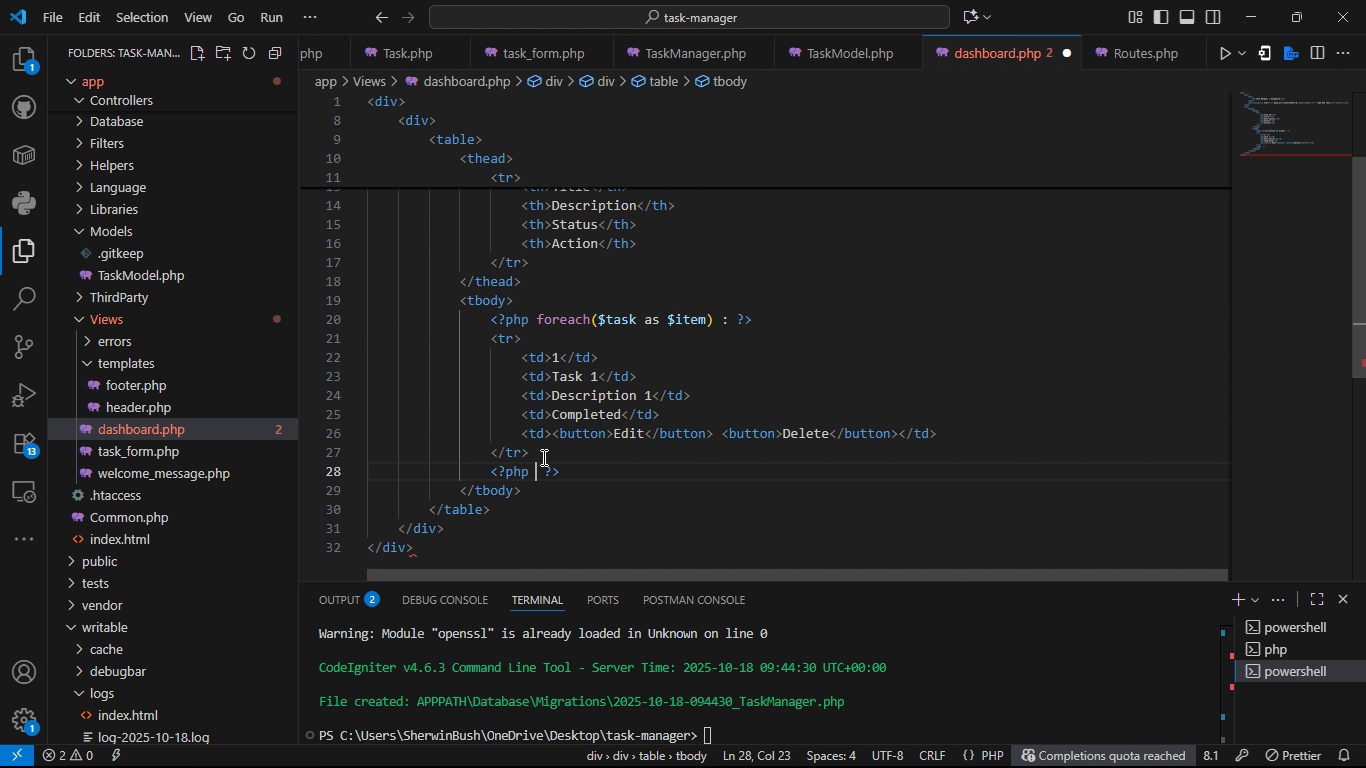 
type( endfo)
key(Tab)
type(;)
 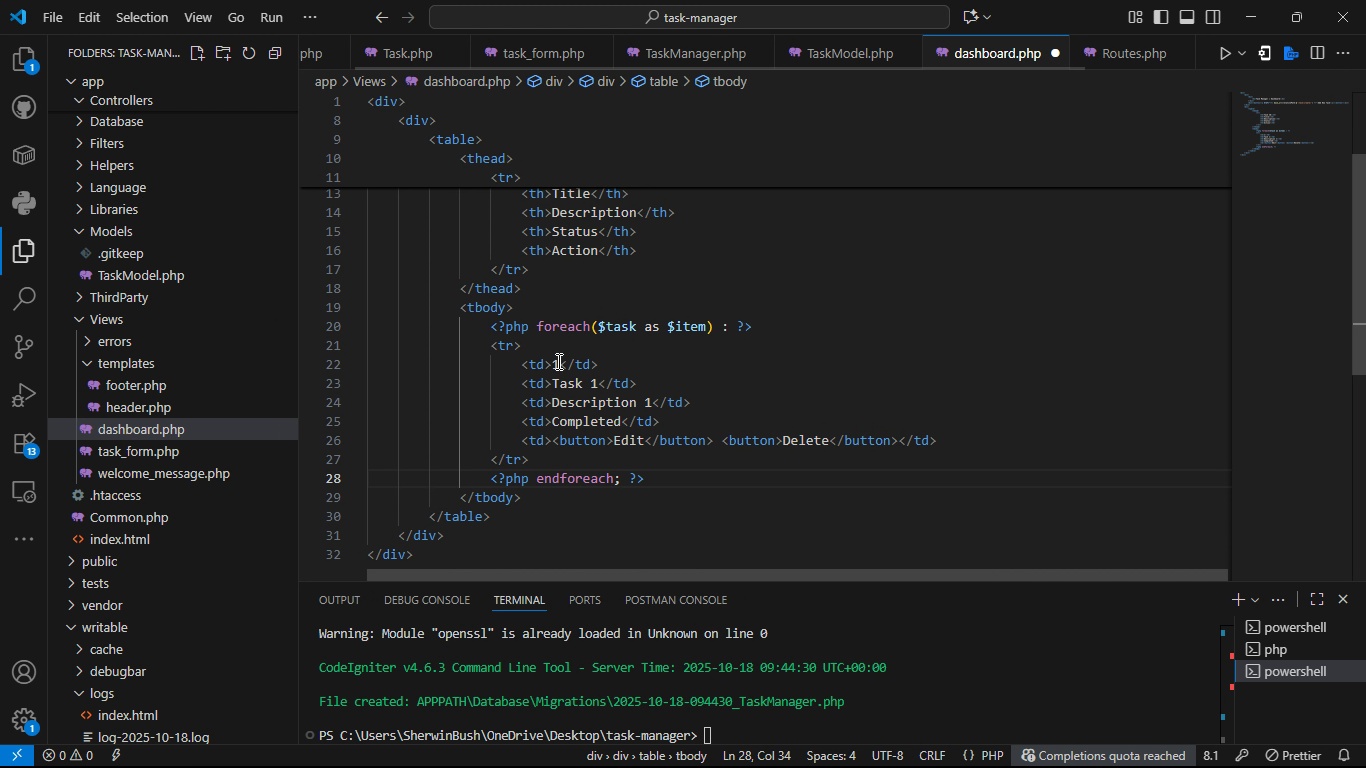 
left_click([557, 361])
 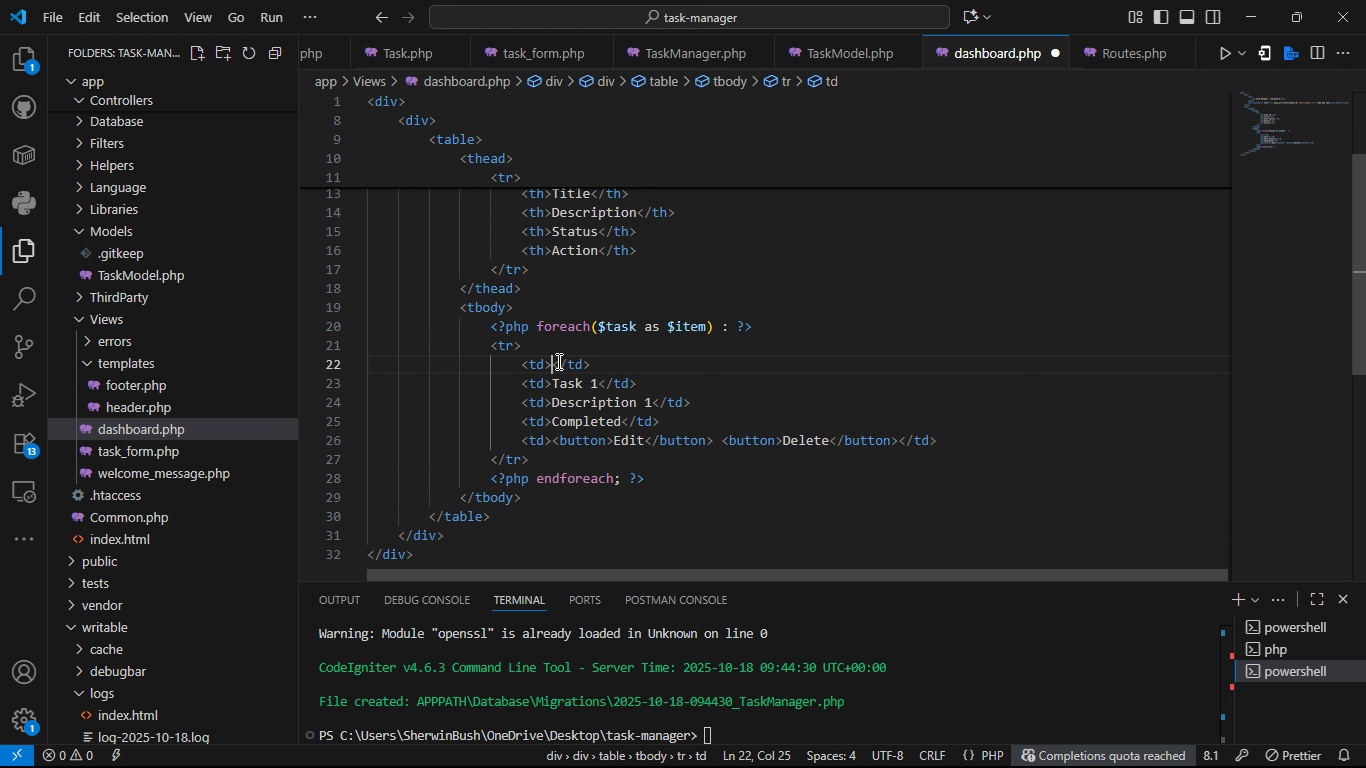 
key(Backspace)
 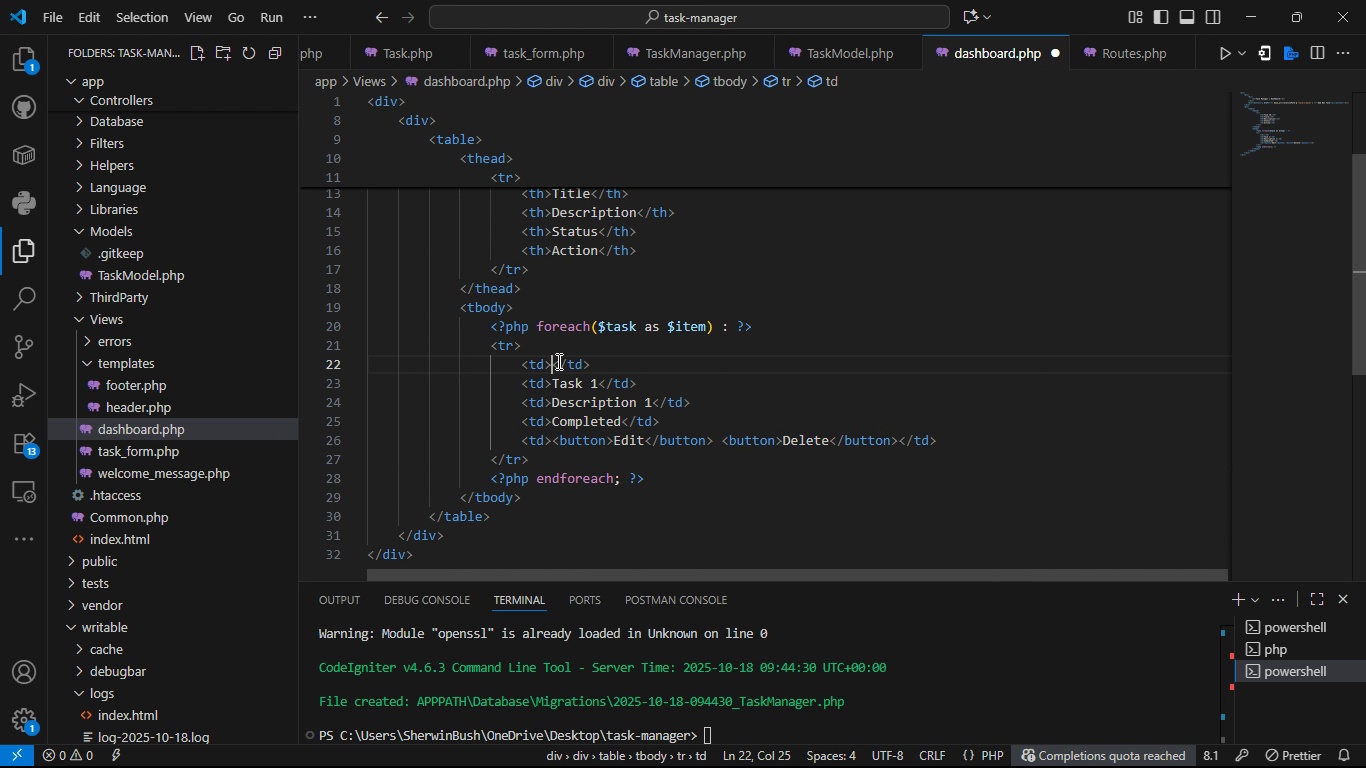 
key(Shift+Comma)
 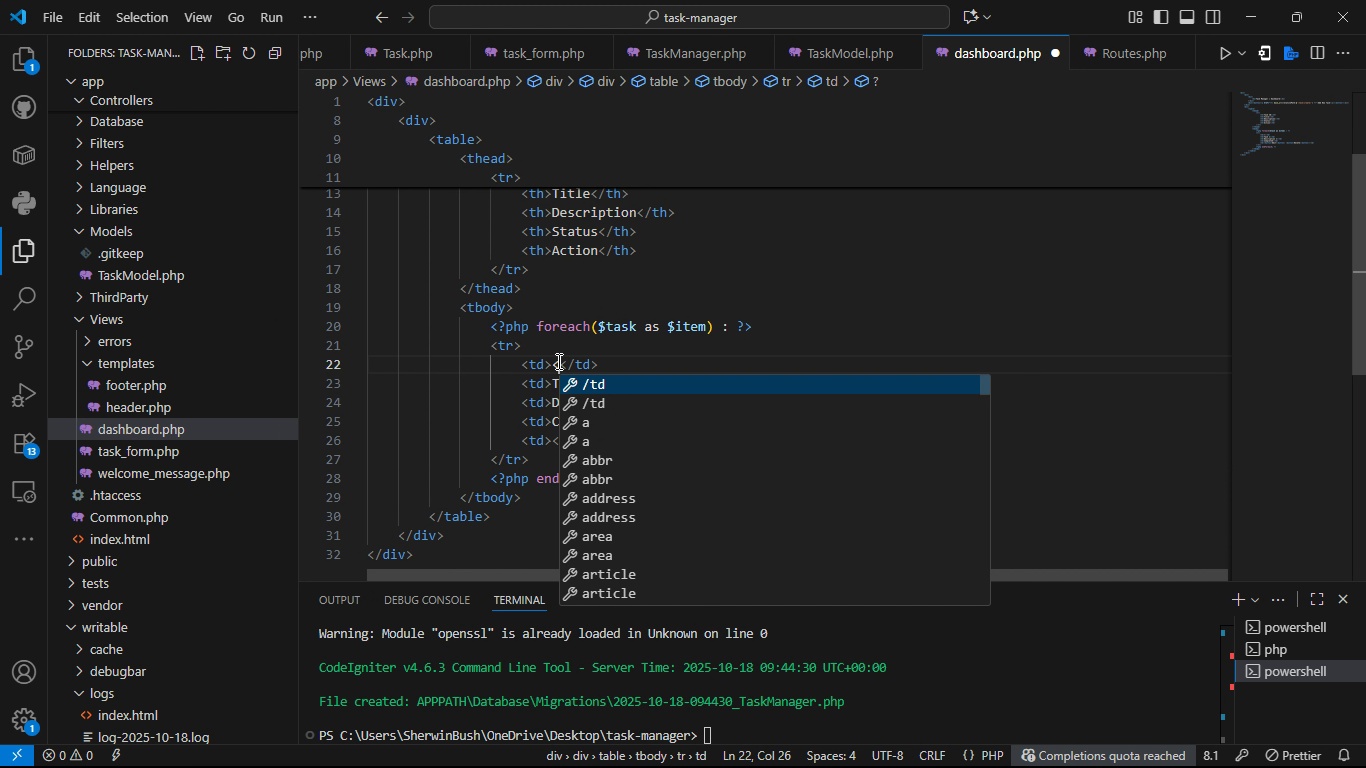 
key(Shift+Slash)
 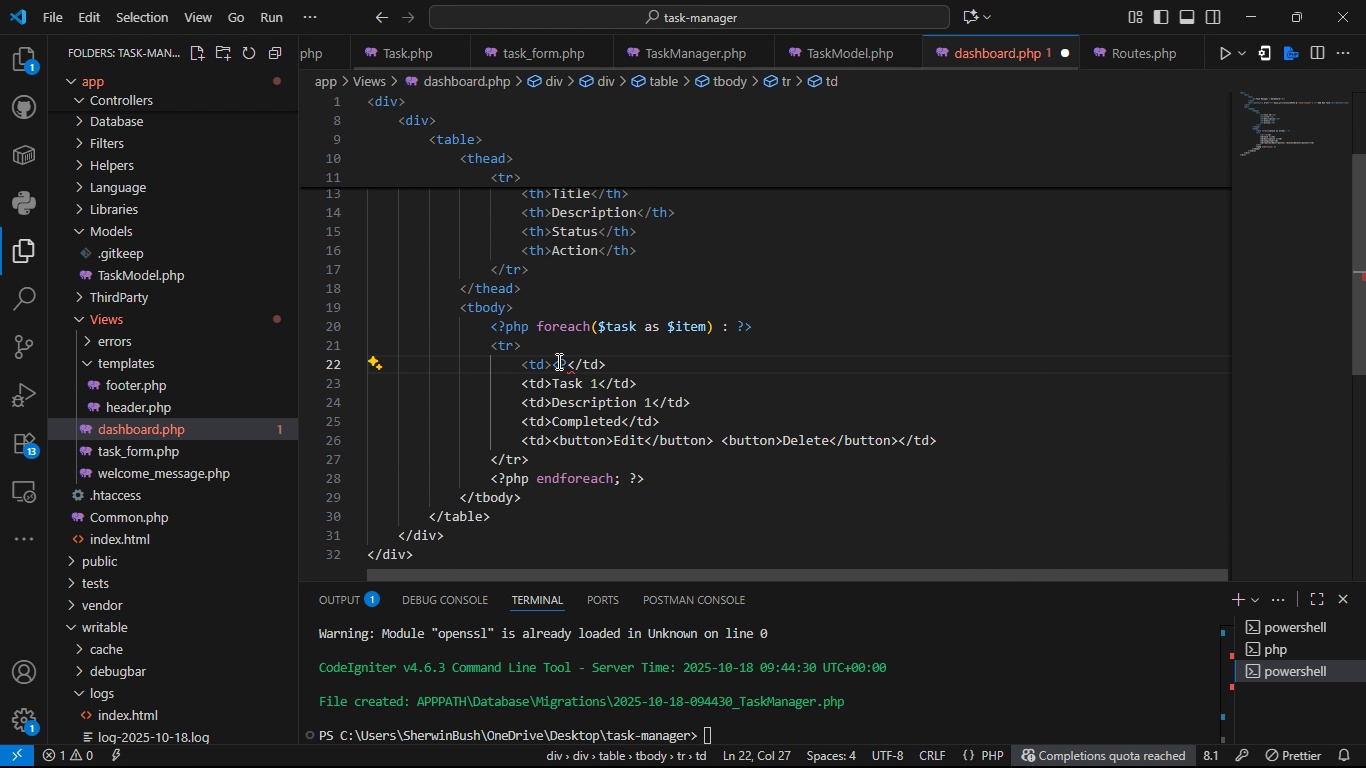 
key(Equal)
 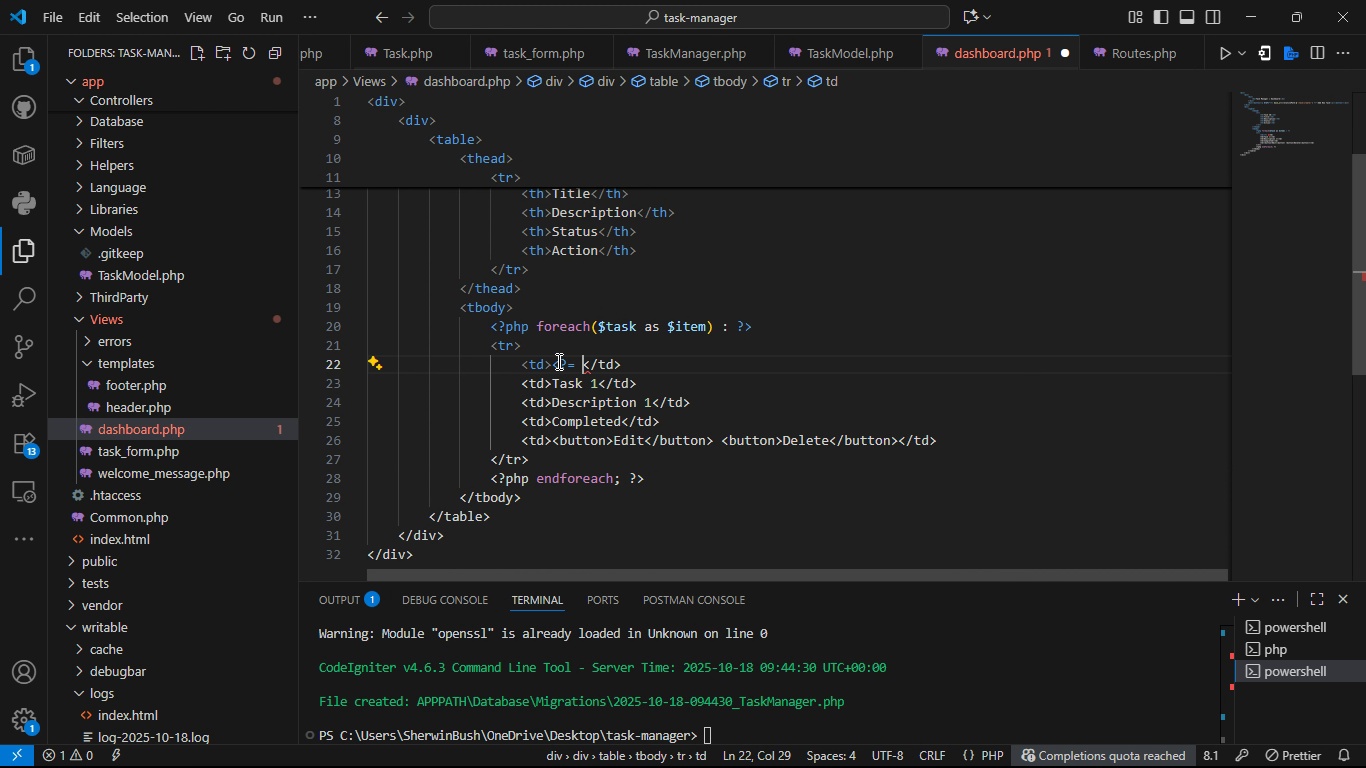 
key(Space)
 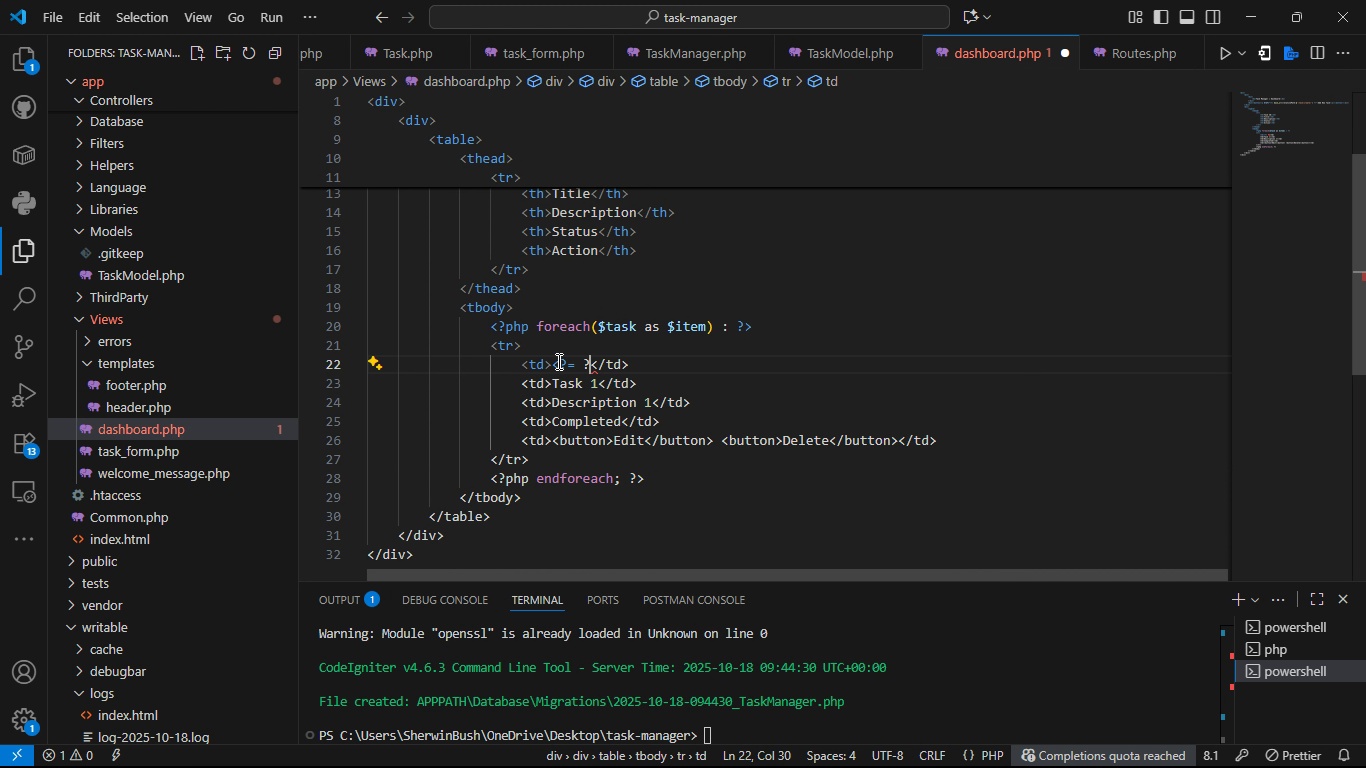 
key(Shift+Slash)
 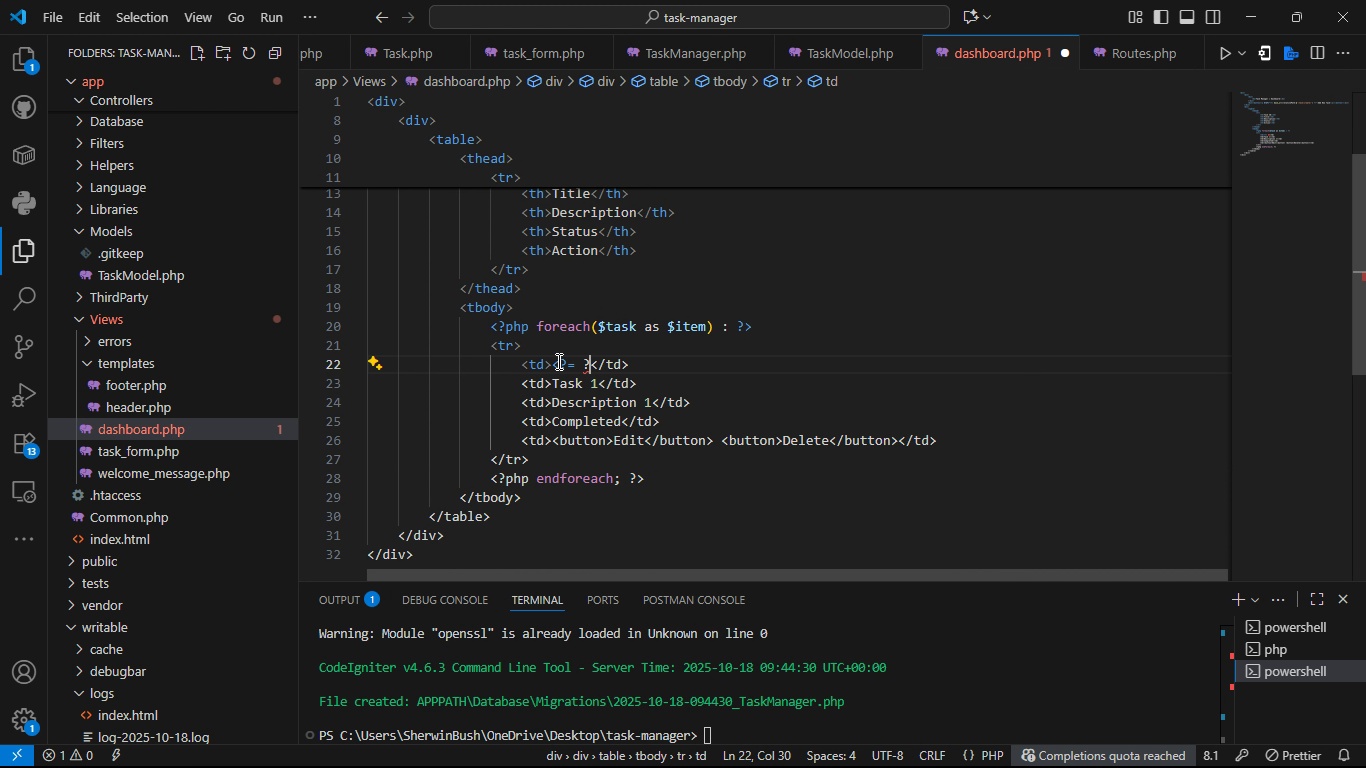 
key(Shift+Period)
 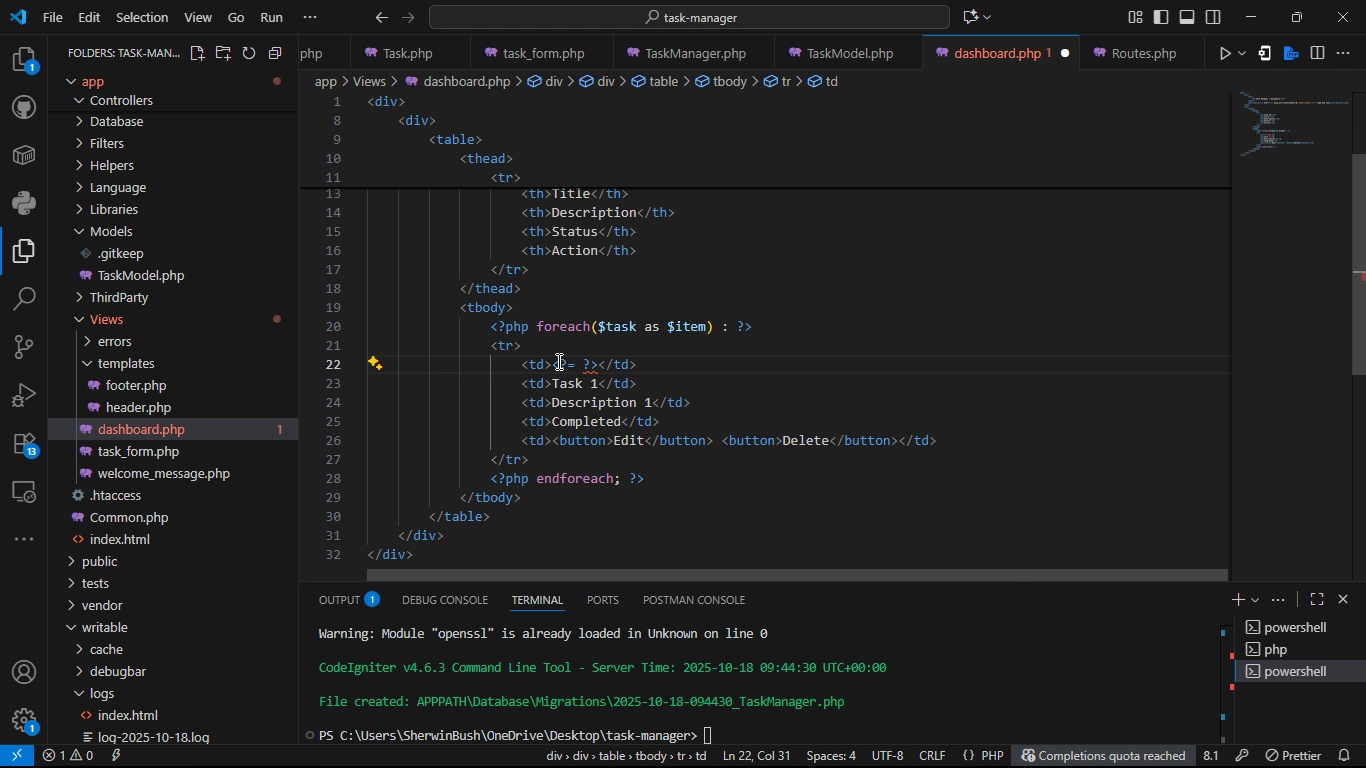 
key(ArrowLeft)
 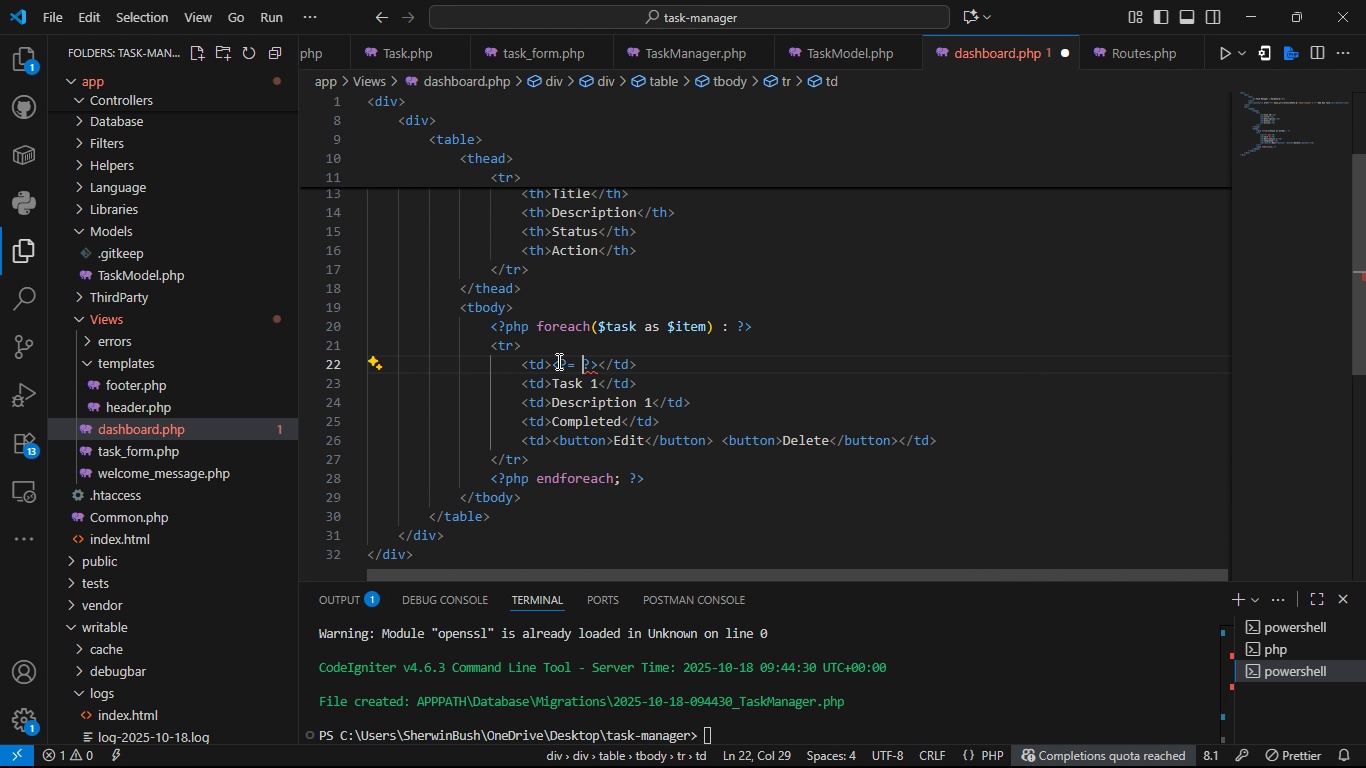 
key(ArrowLeft)
 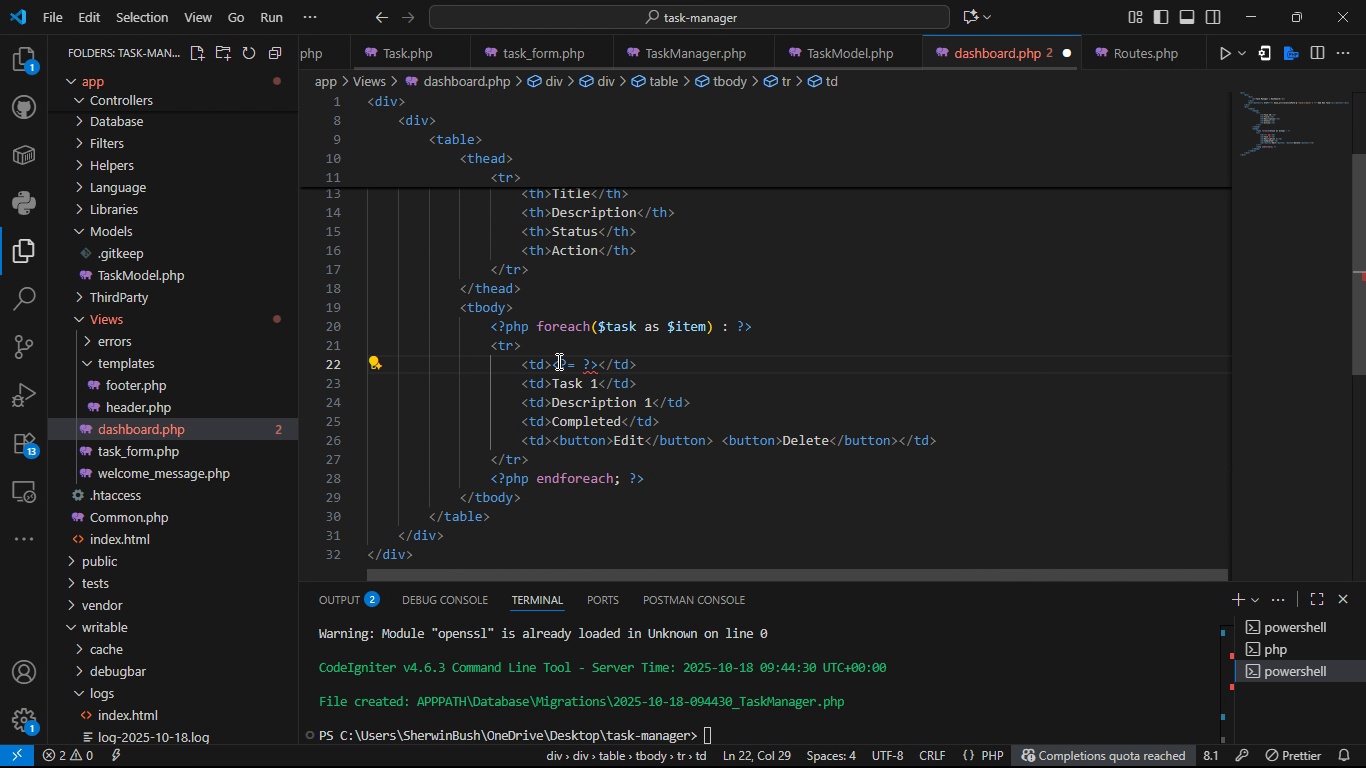 
key(ArrowLeft)
 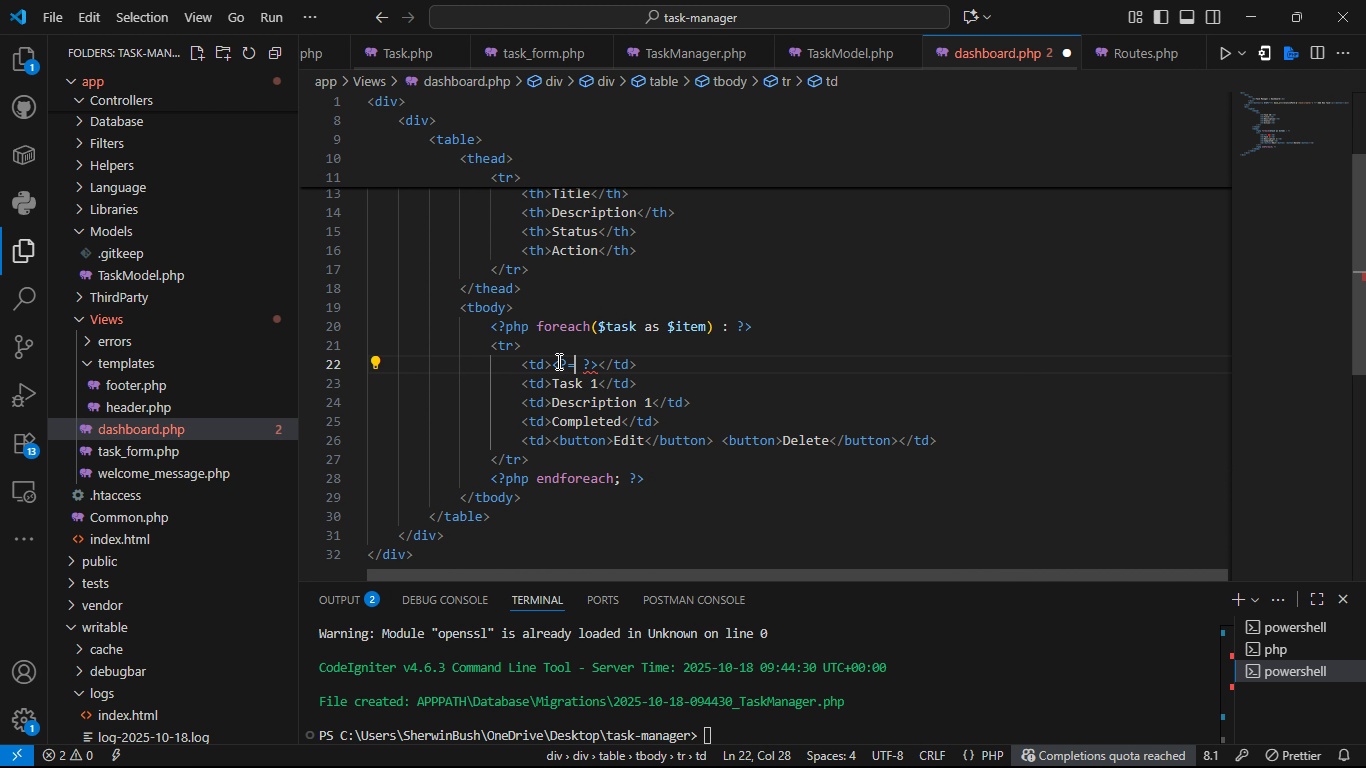 
type( $item[')
 